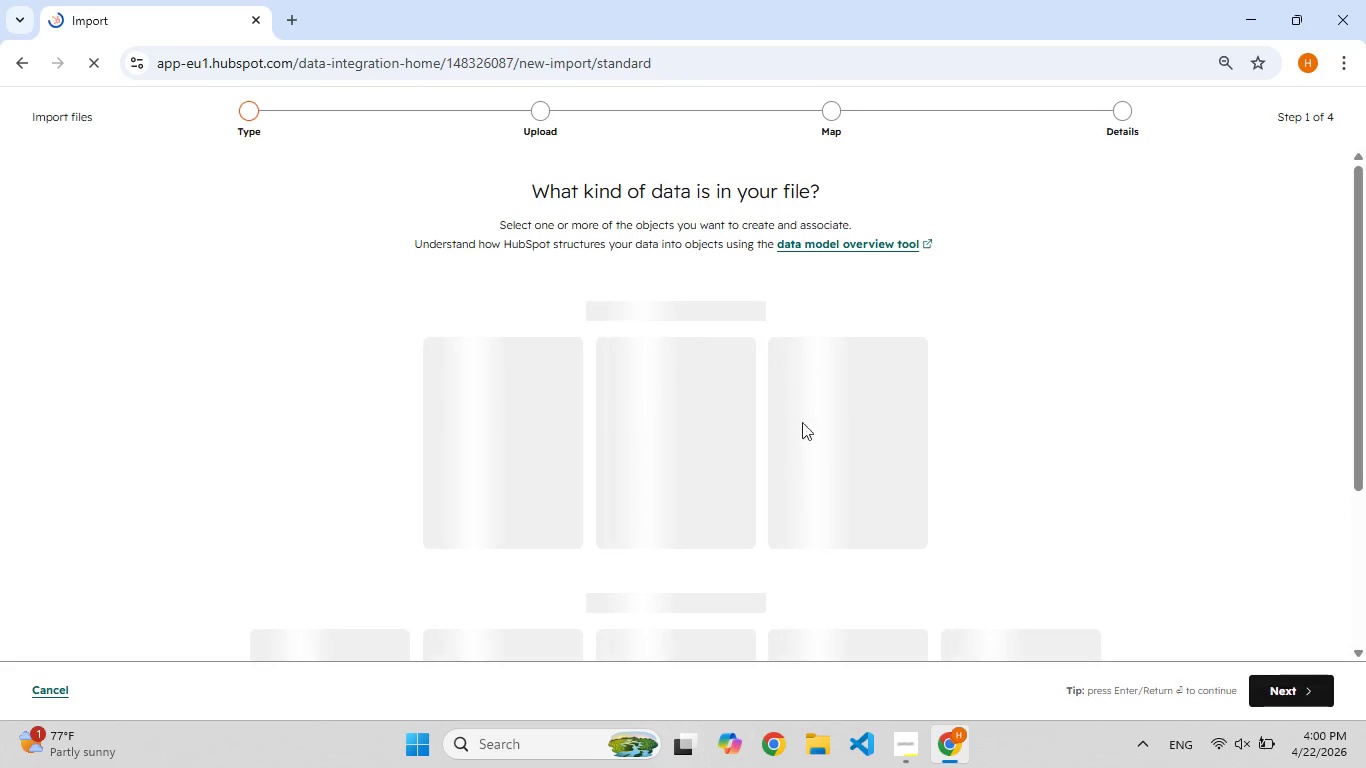 
wait(5.89)
 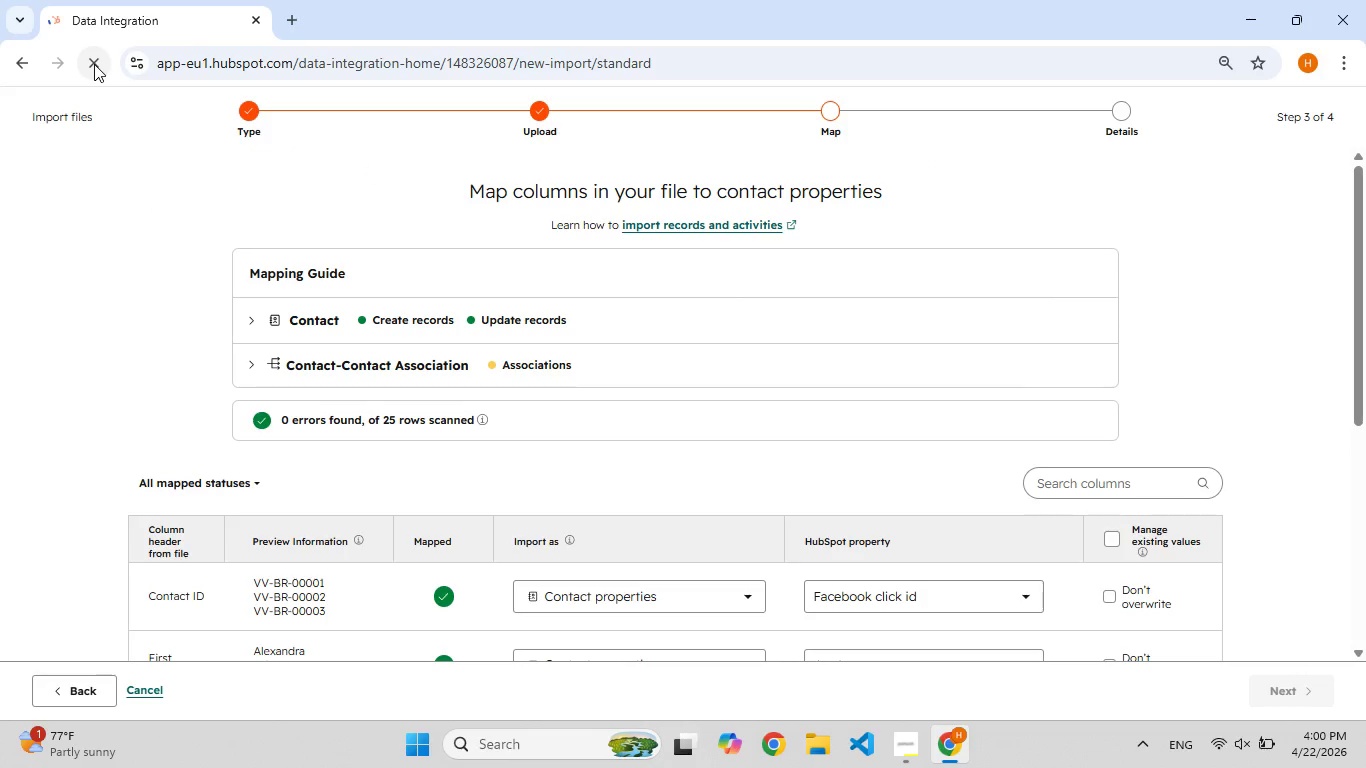 
scroll: coordinate [811, 461], scroll_direction: down, amount: 2.0
 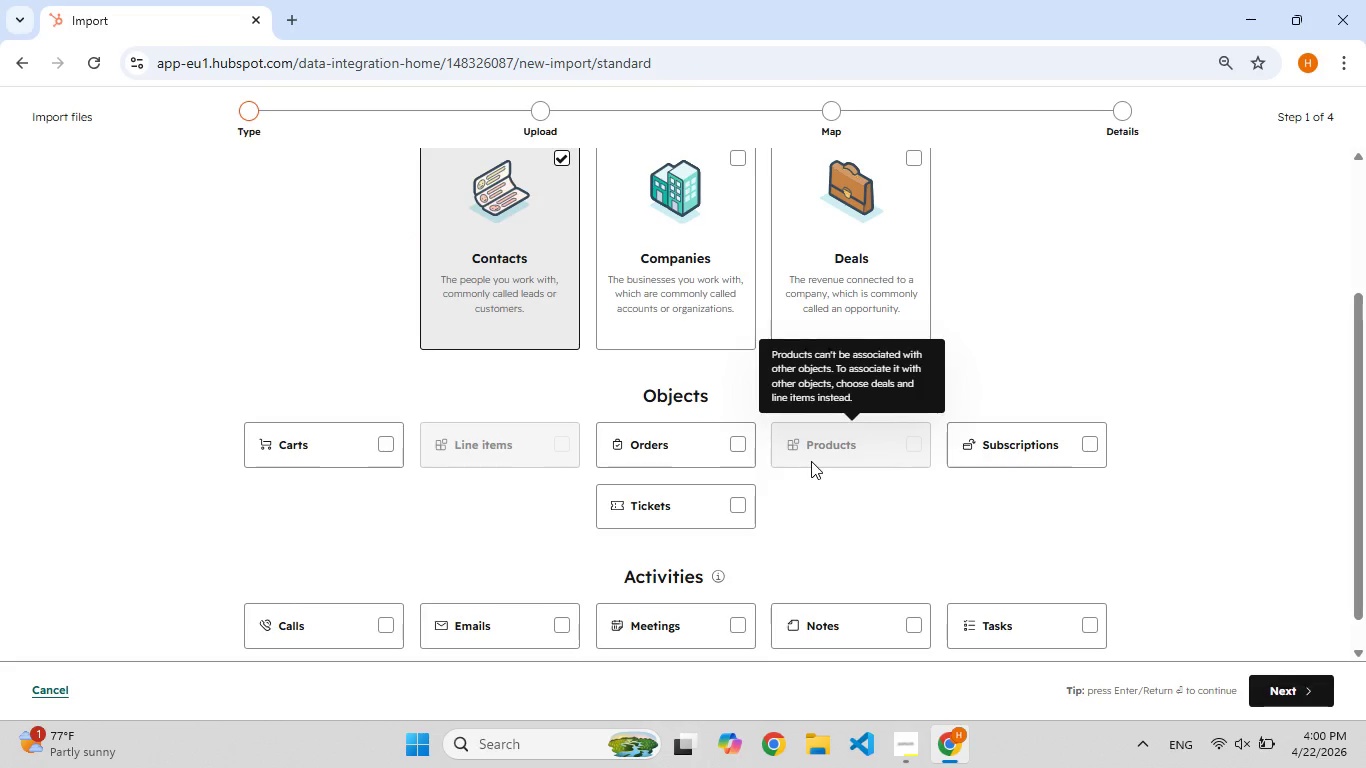 
scroll: coordinate [811, 461], scroll_direction: up, amount: 2.0
 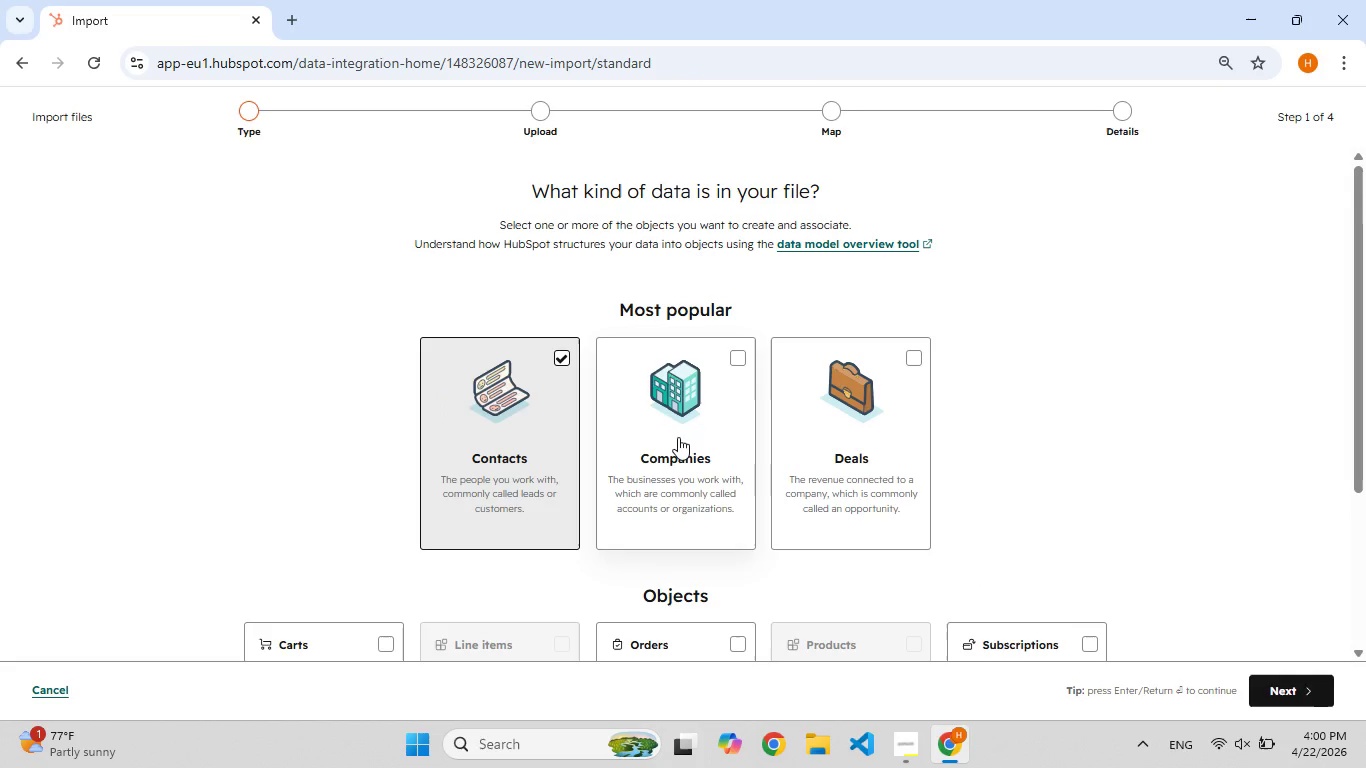 
left_click([678, 437])
 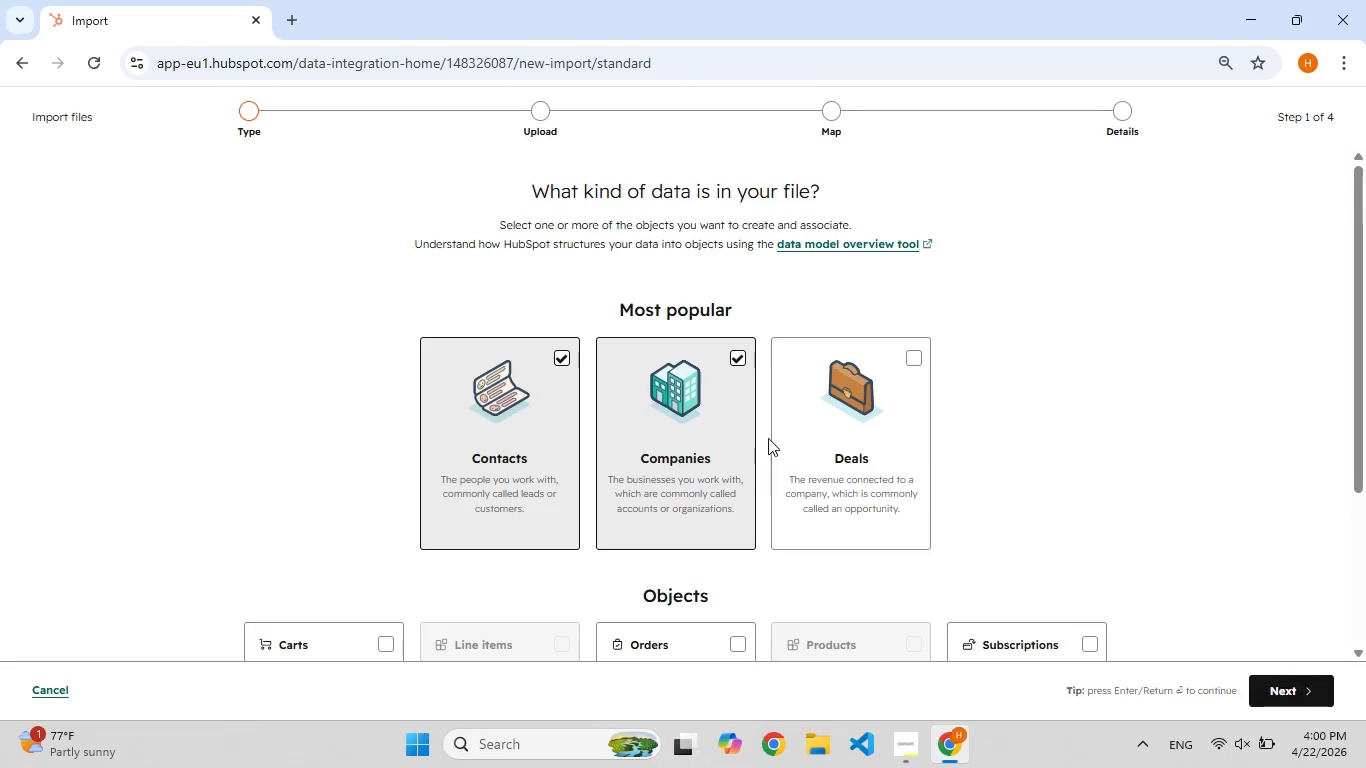 
left_click([824, 435])
 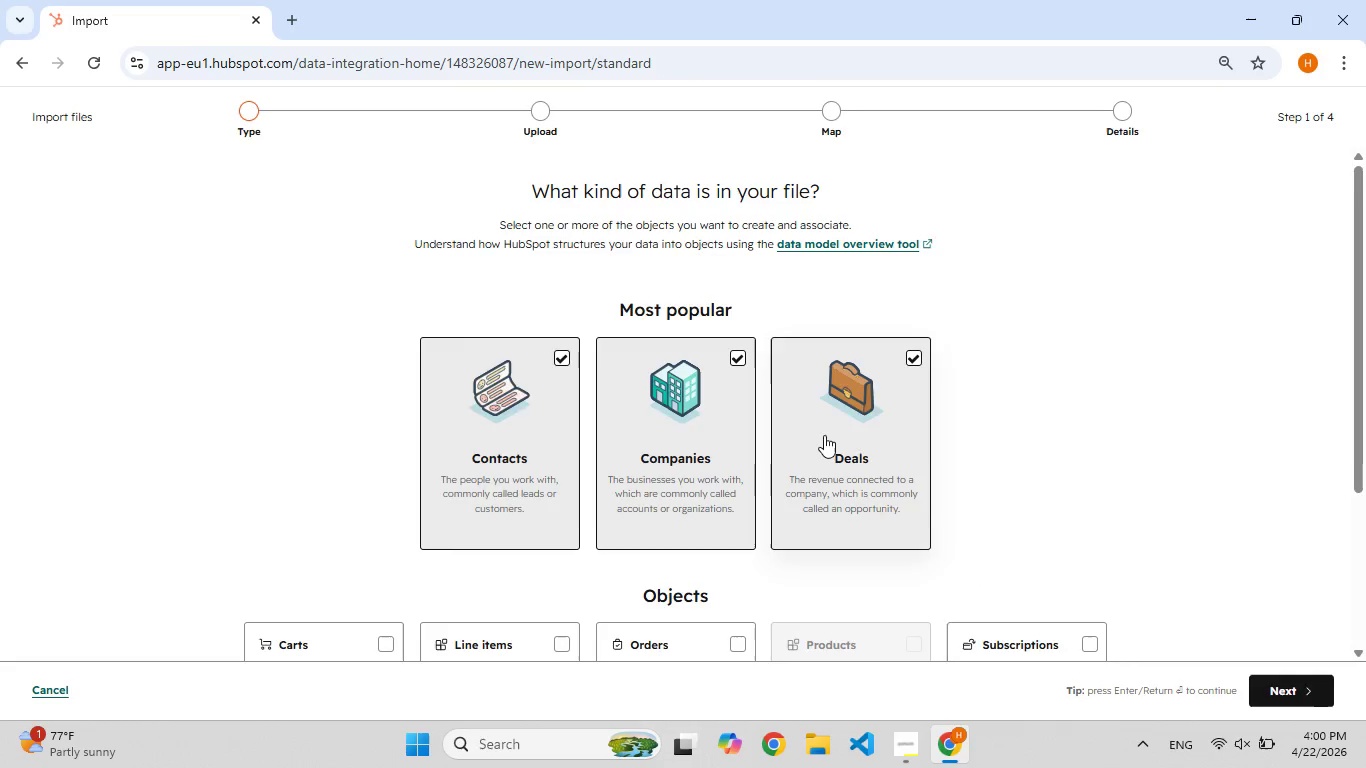 
scroll: coordinate [824, 435], scroll_direction: down, amount: 3.0
 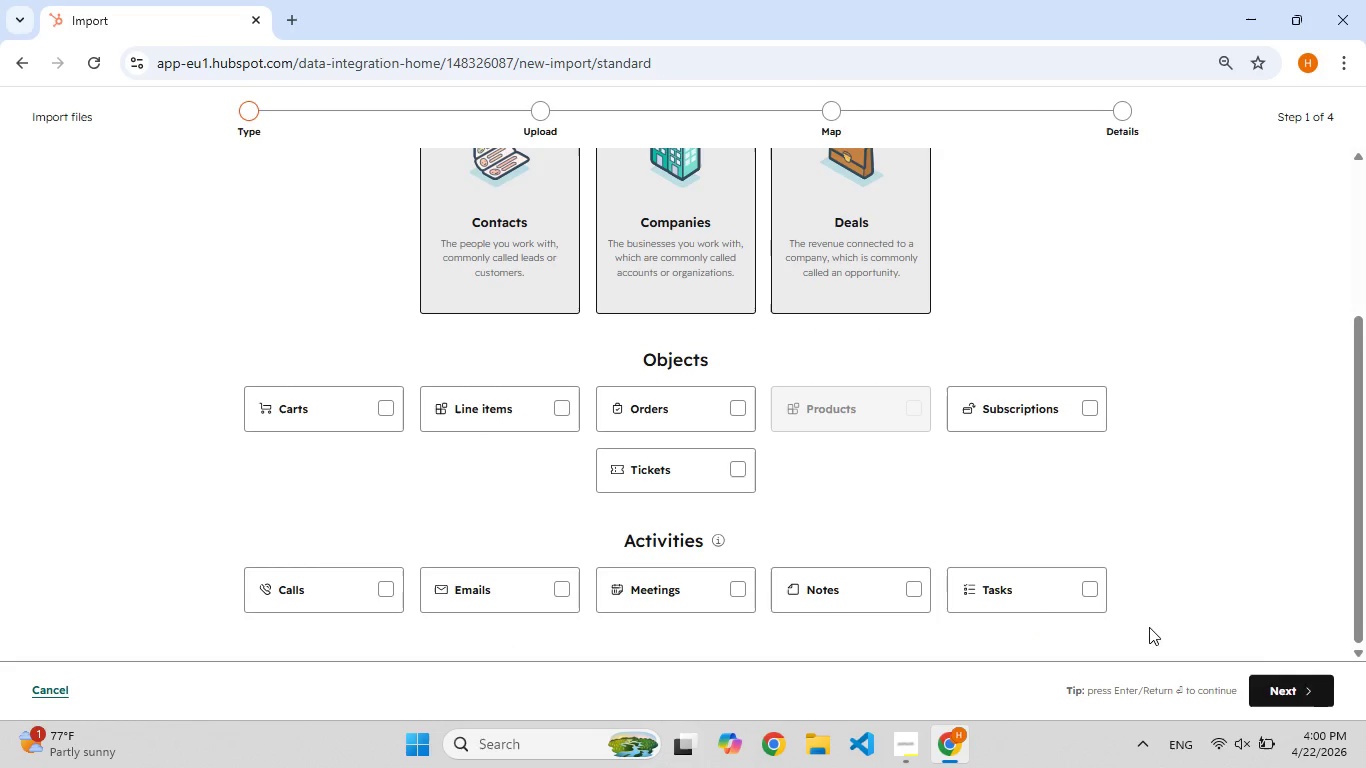 
left_click([1307, 685])
 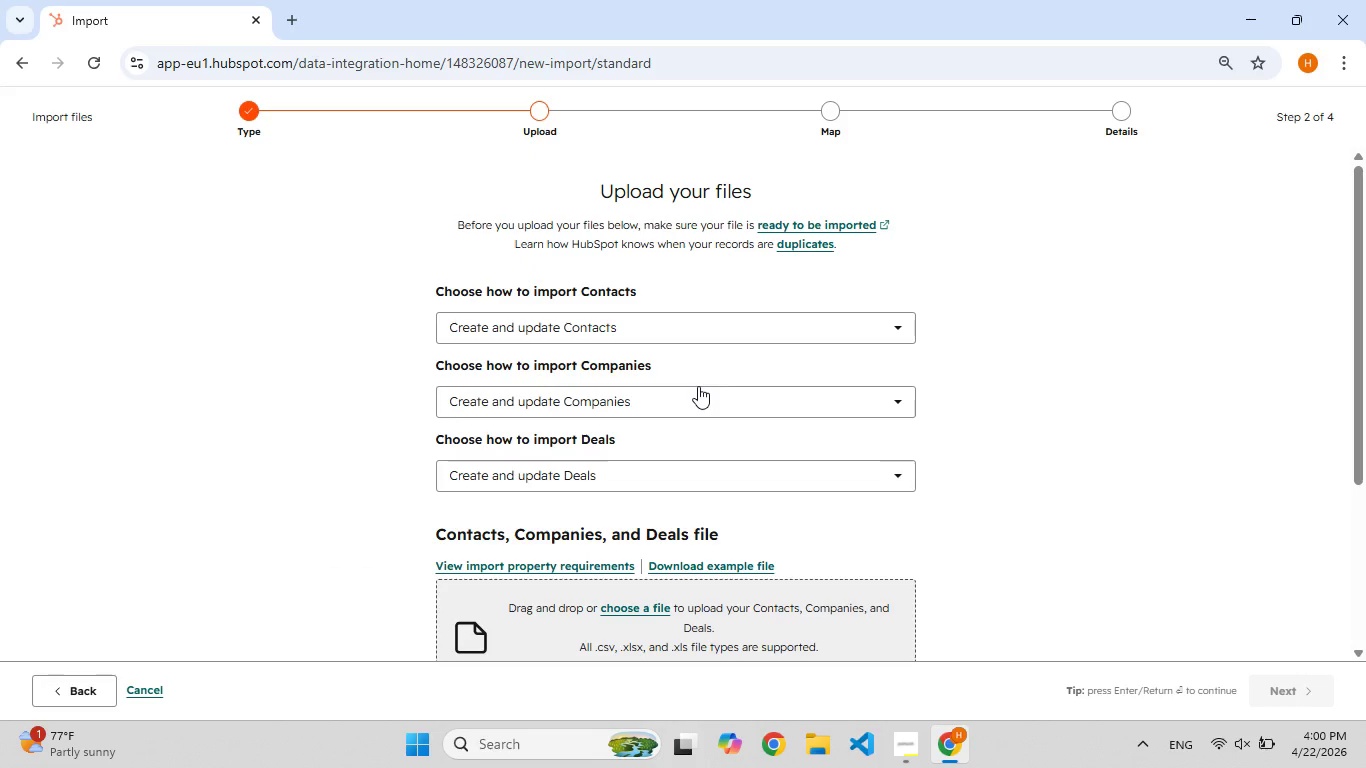 
scroll: coordinate [697, 387], scroll_direction: down, amount: 3.0
 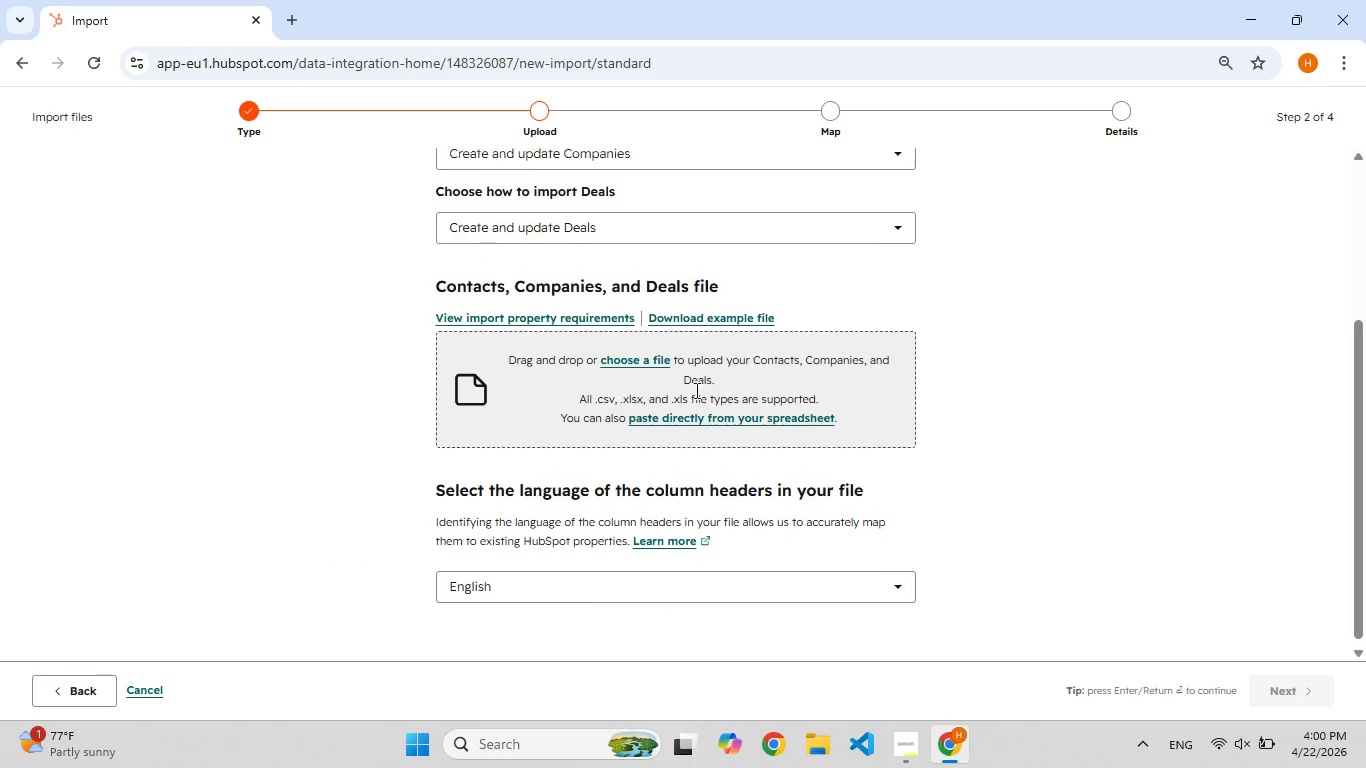 
scroll: coordinate [695, 390], scroll_direction: up, amount: 4.0
 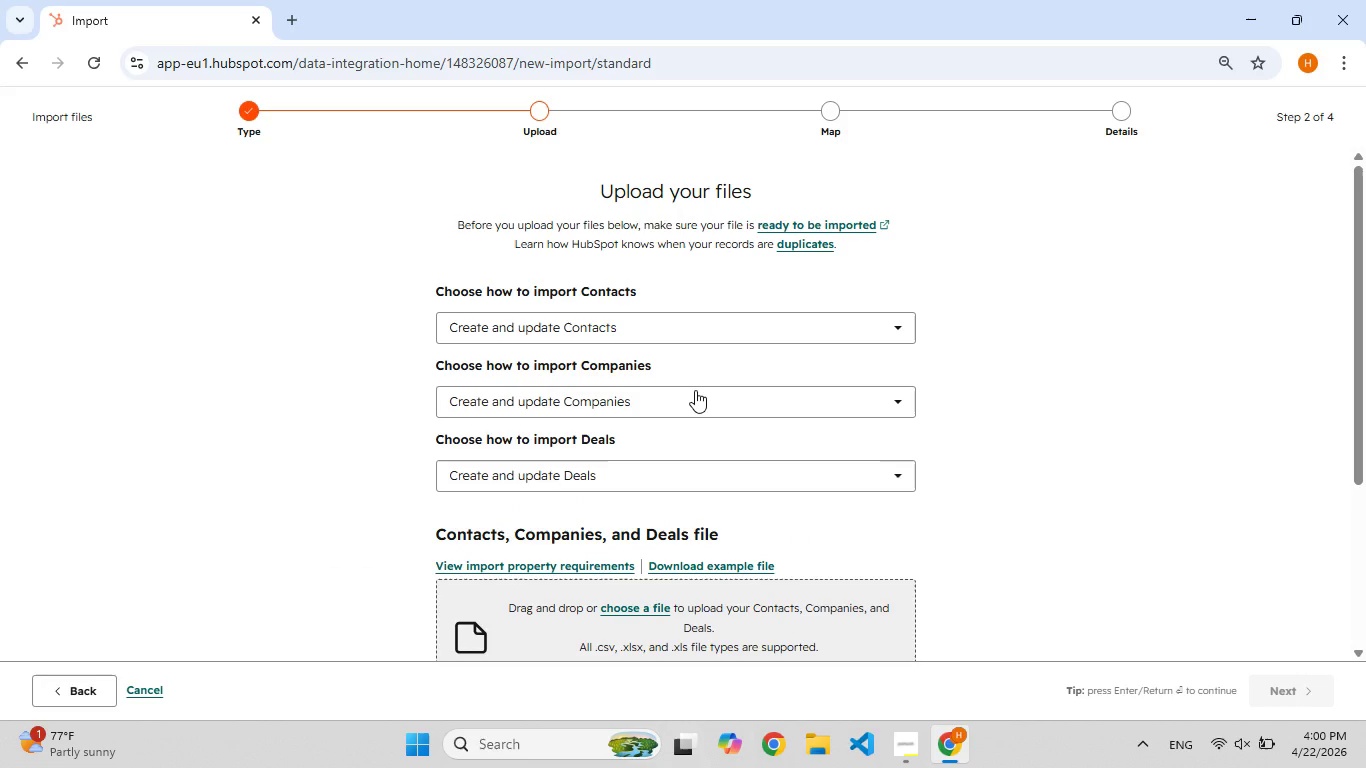 
scroll: coordinate [690, 429], scroll_direction: down, amount: 3.0
 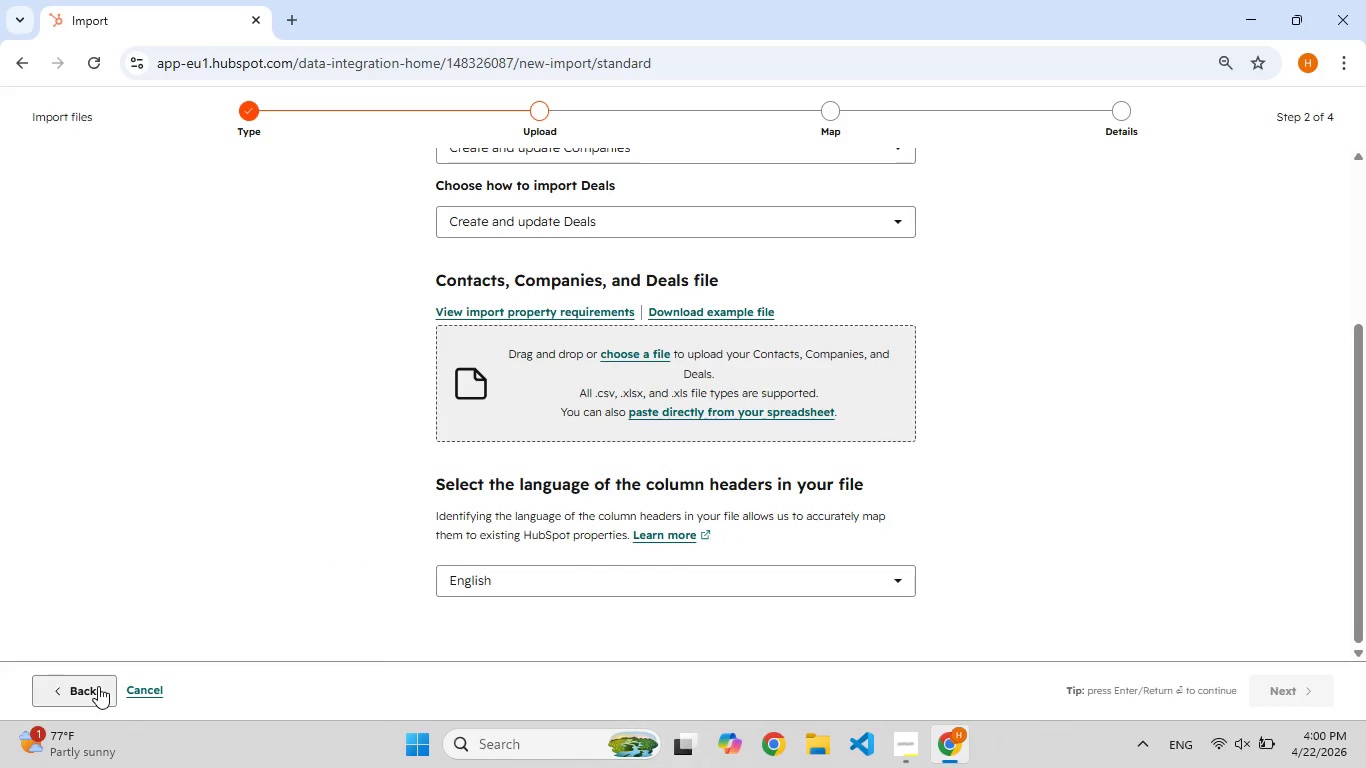 
left_click([98, 686])
 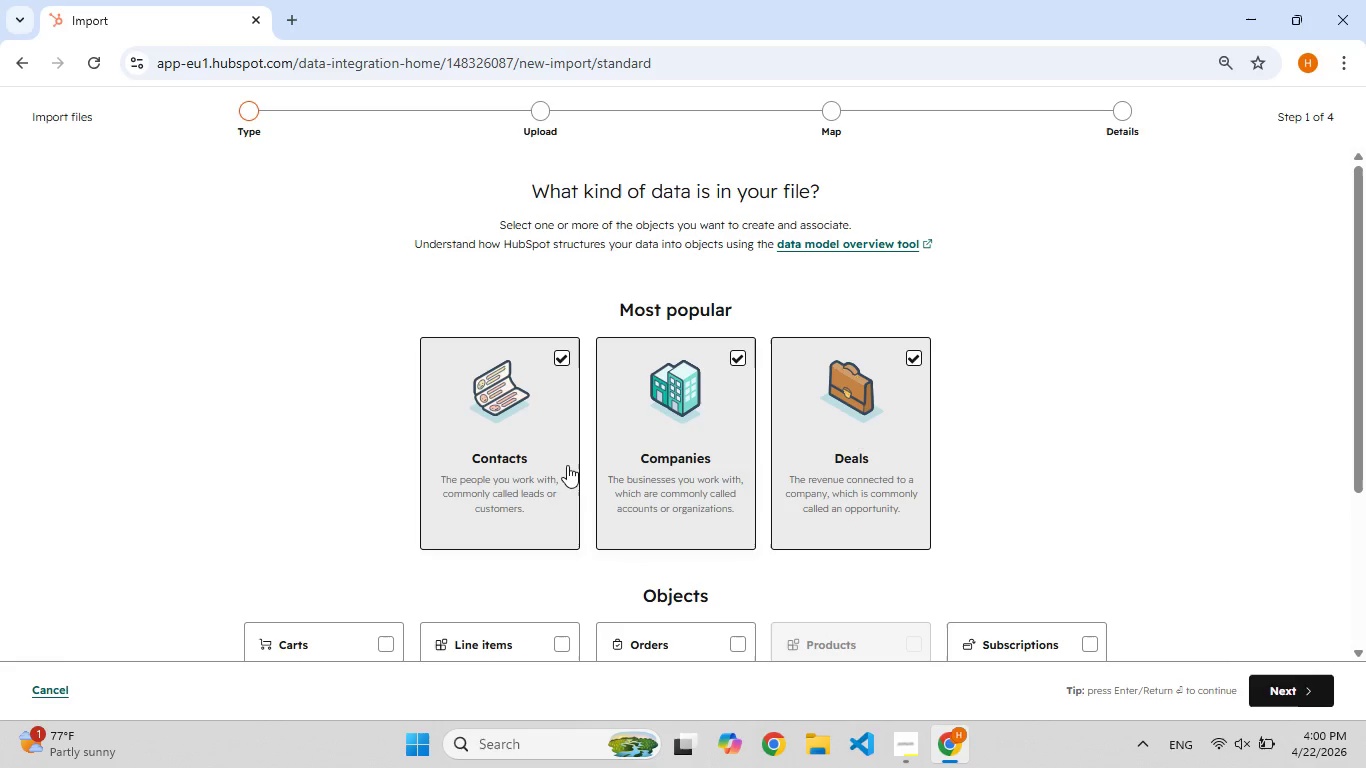 
left_click([478, 464])
 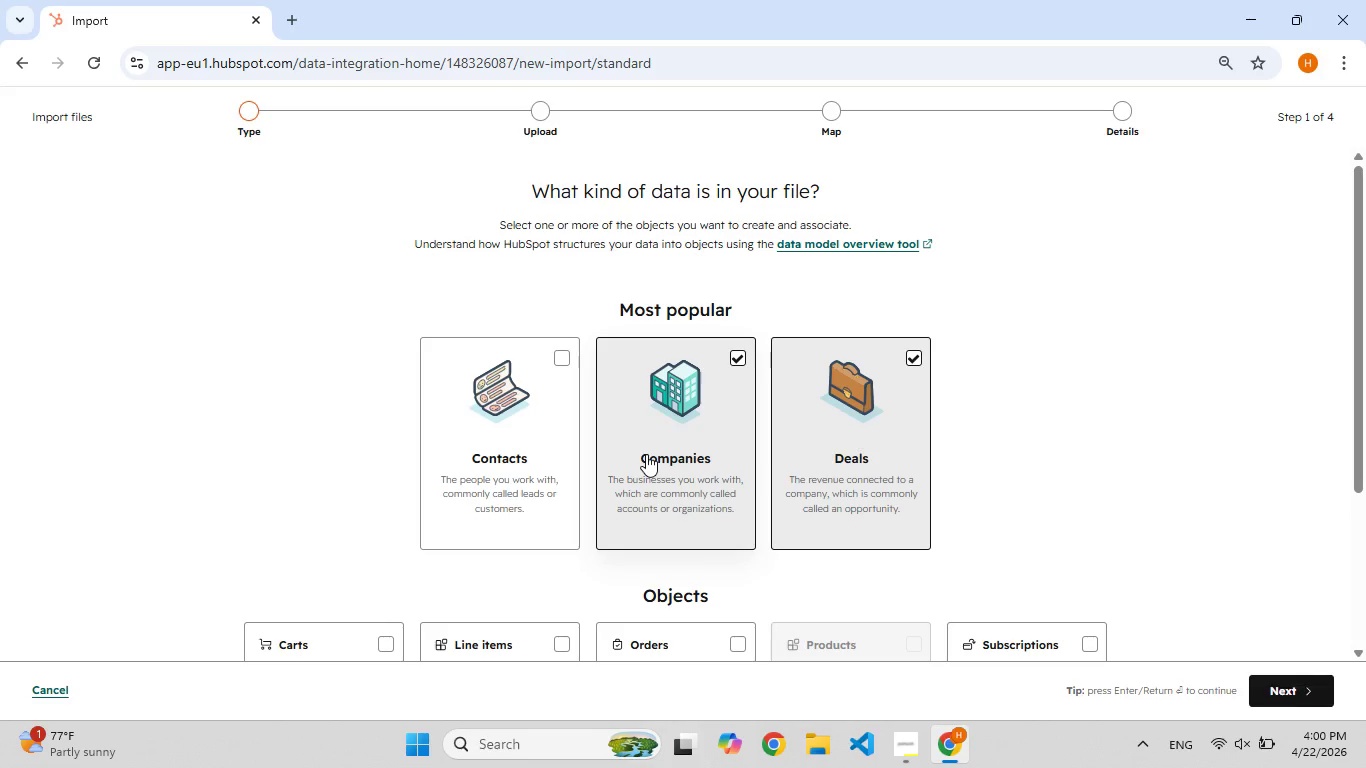 
left_click([646, 454])
 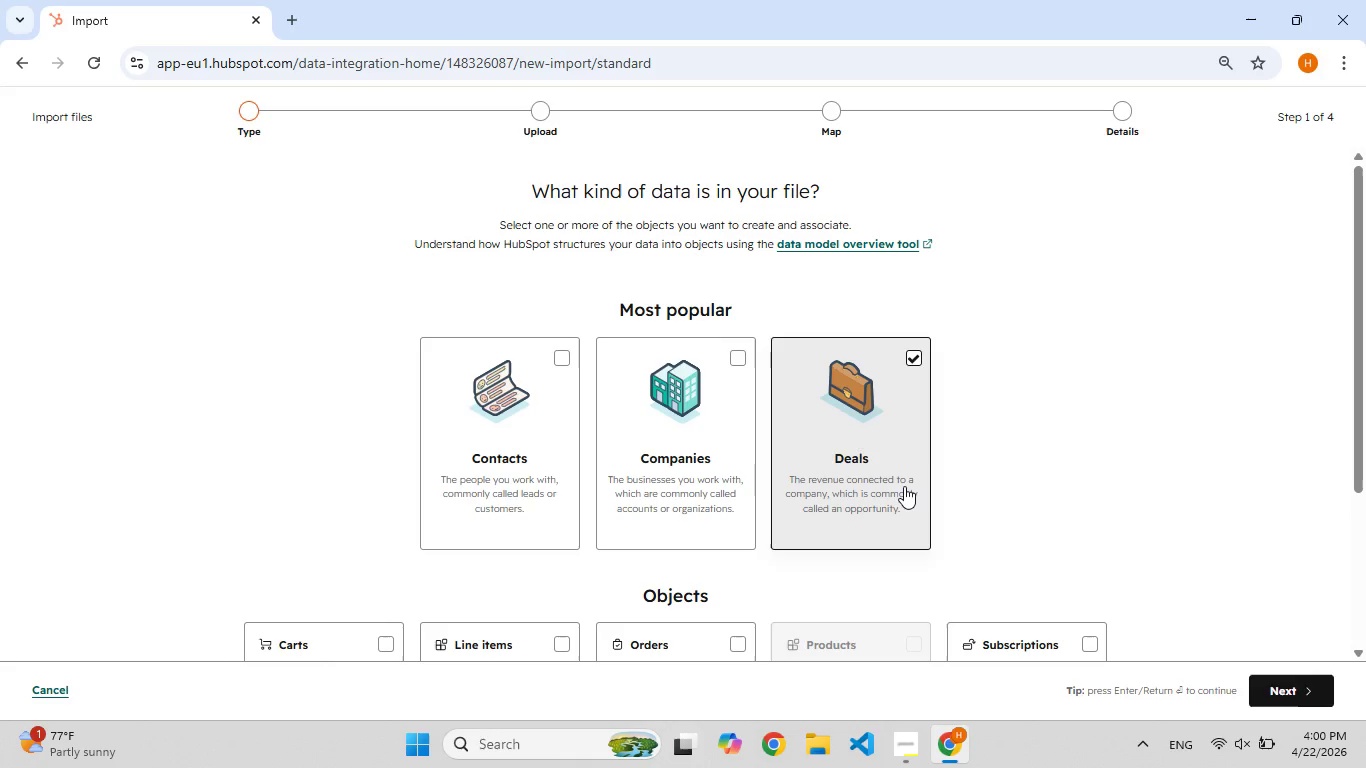 
double_click([904, 488])
 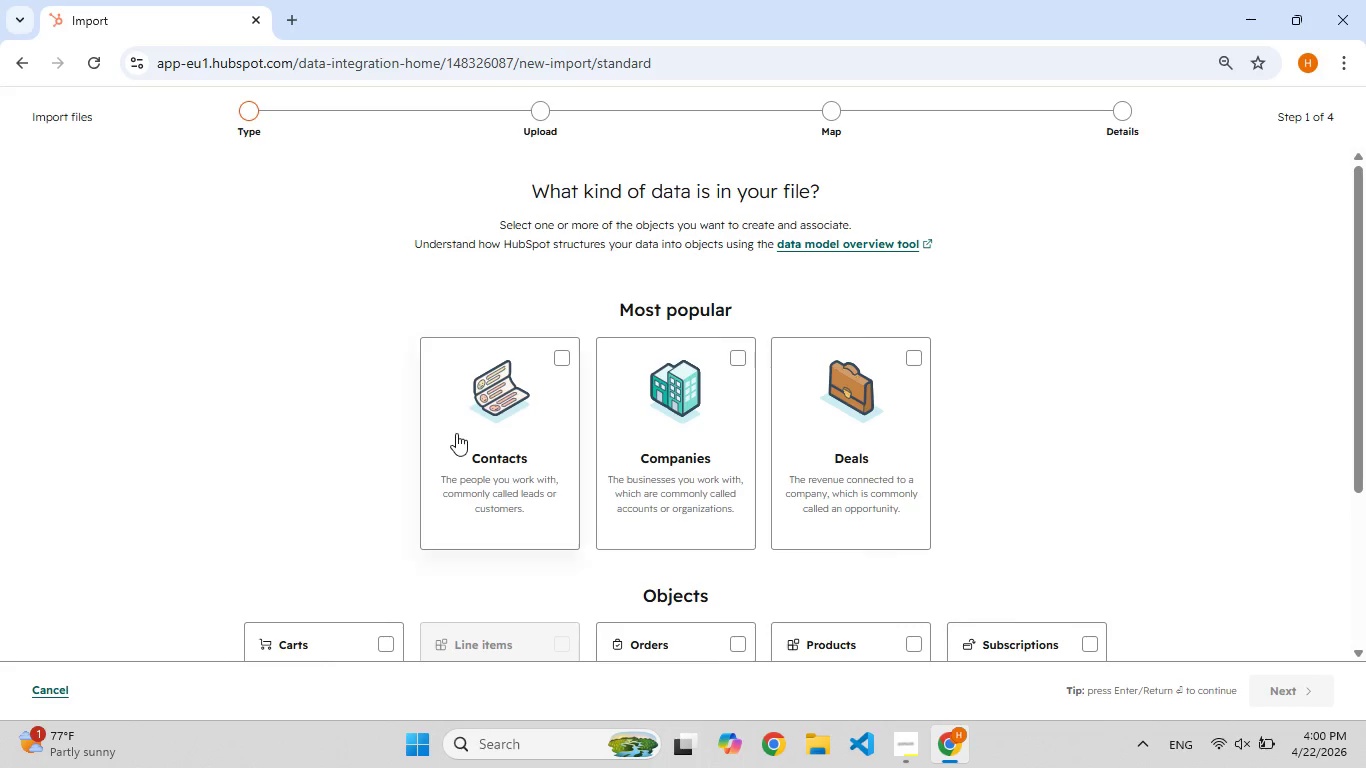 
left_click([456, 433])
 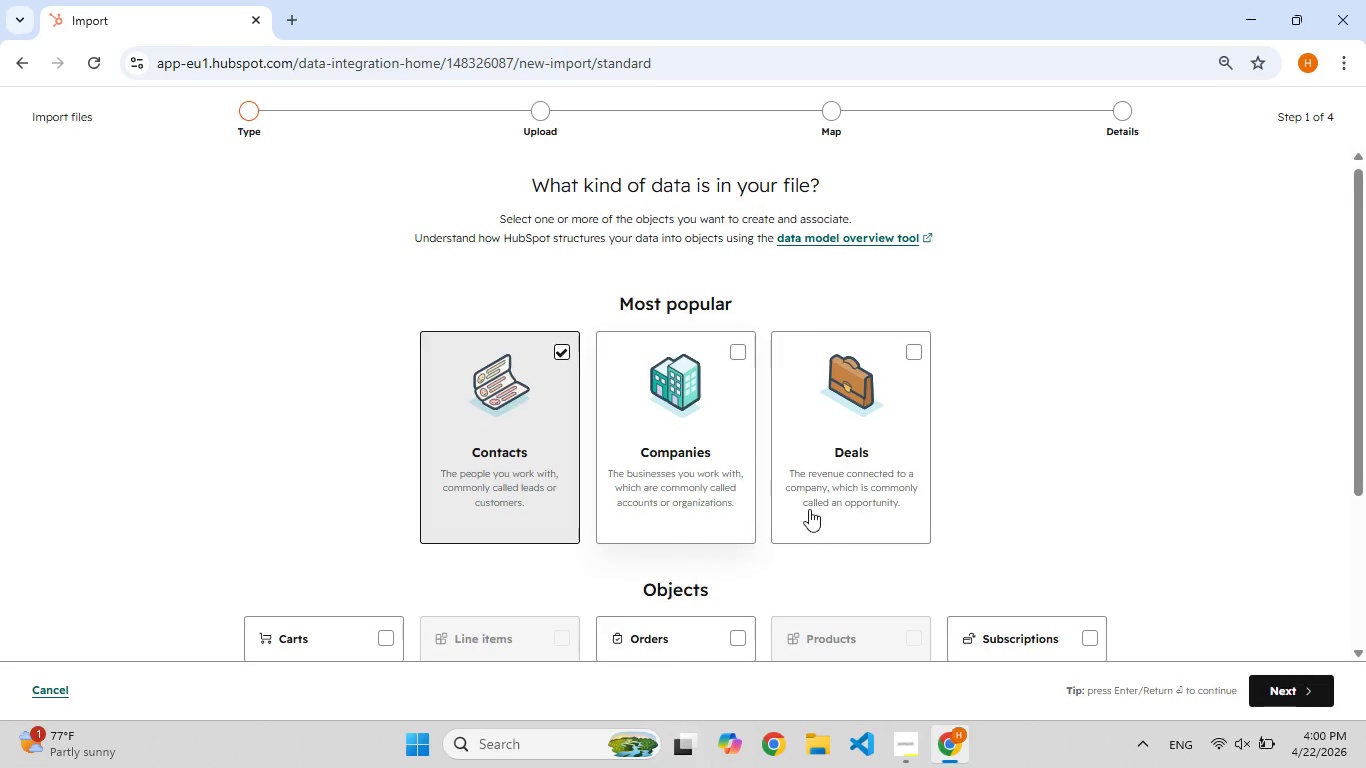 
scroll: coordinate [820, 513], scroll_direction: down, amount: 2.0
 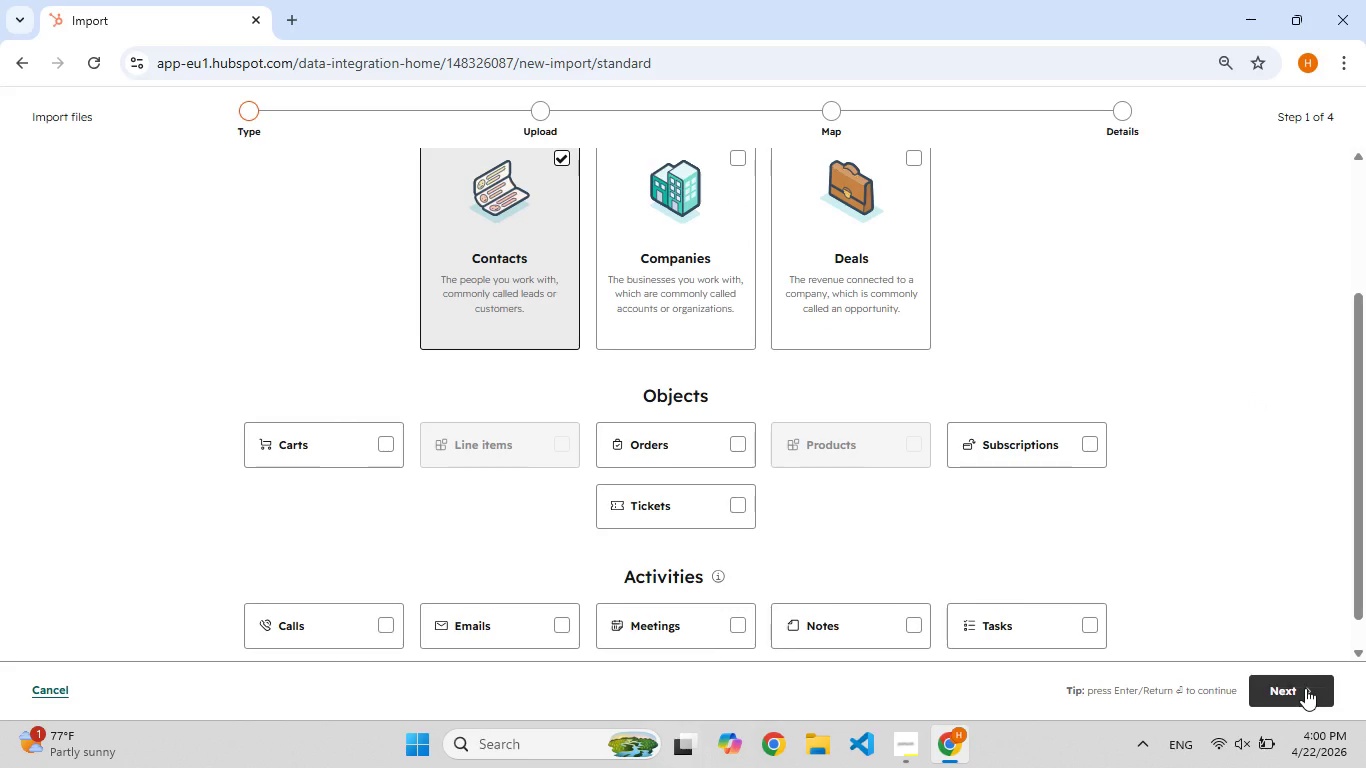 
left_click([1305, 688])
 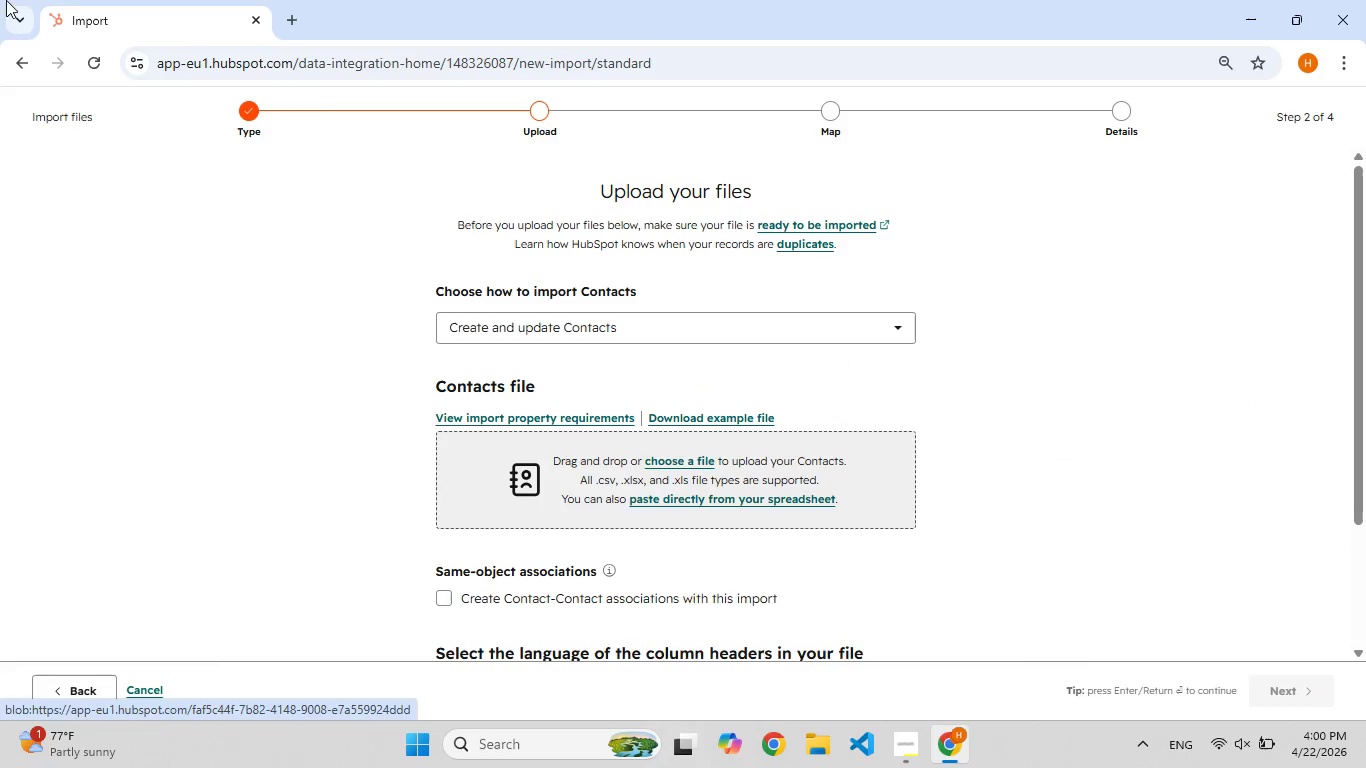 
left_click([0, 65])
 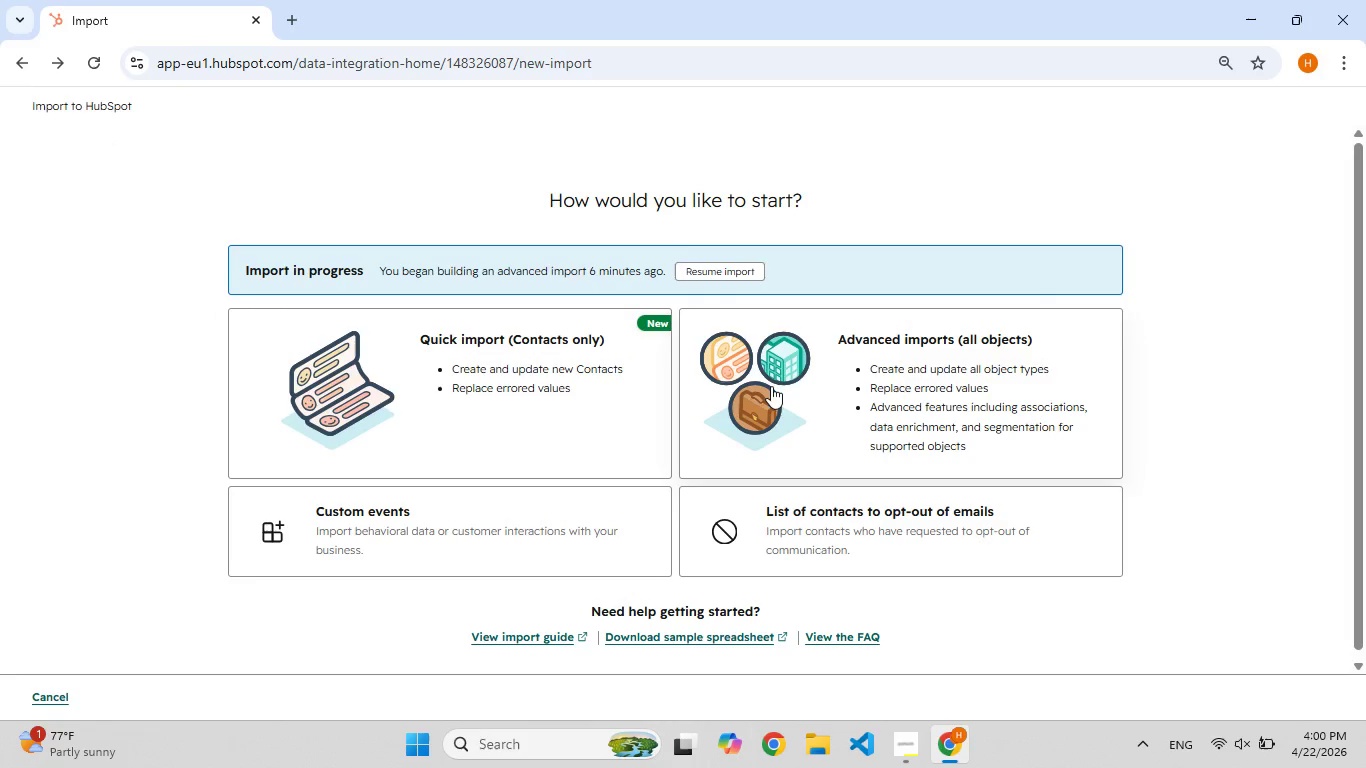 
left_click([861, 394])
 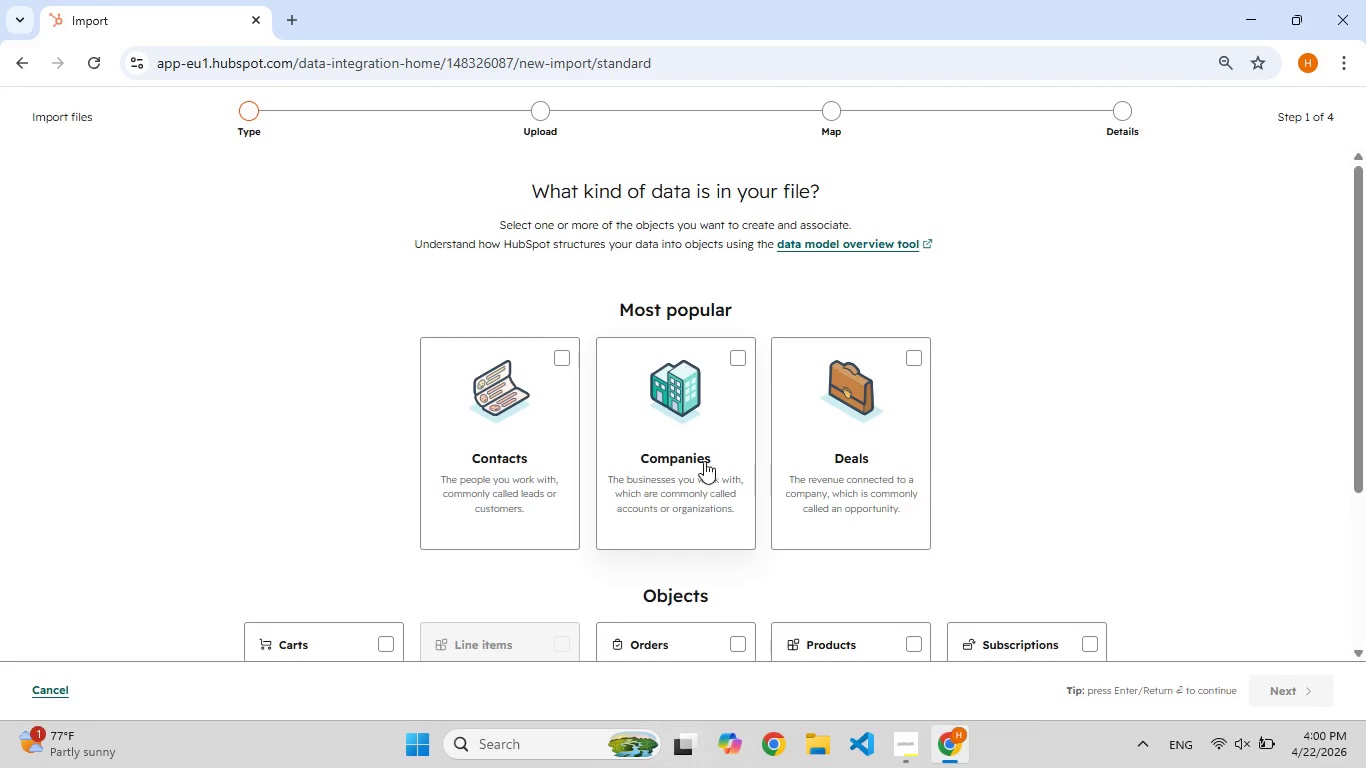 
left_click([700, 425])
 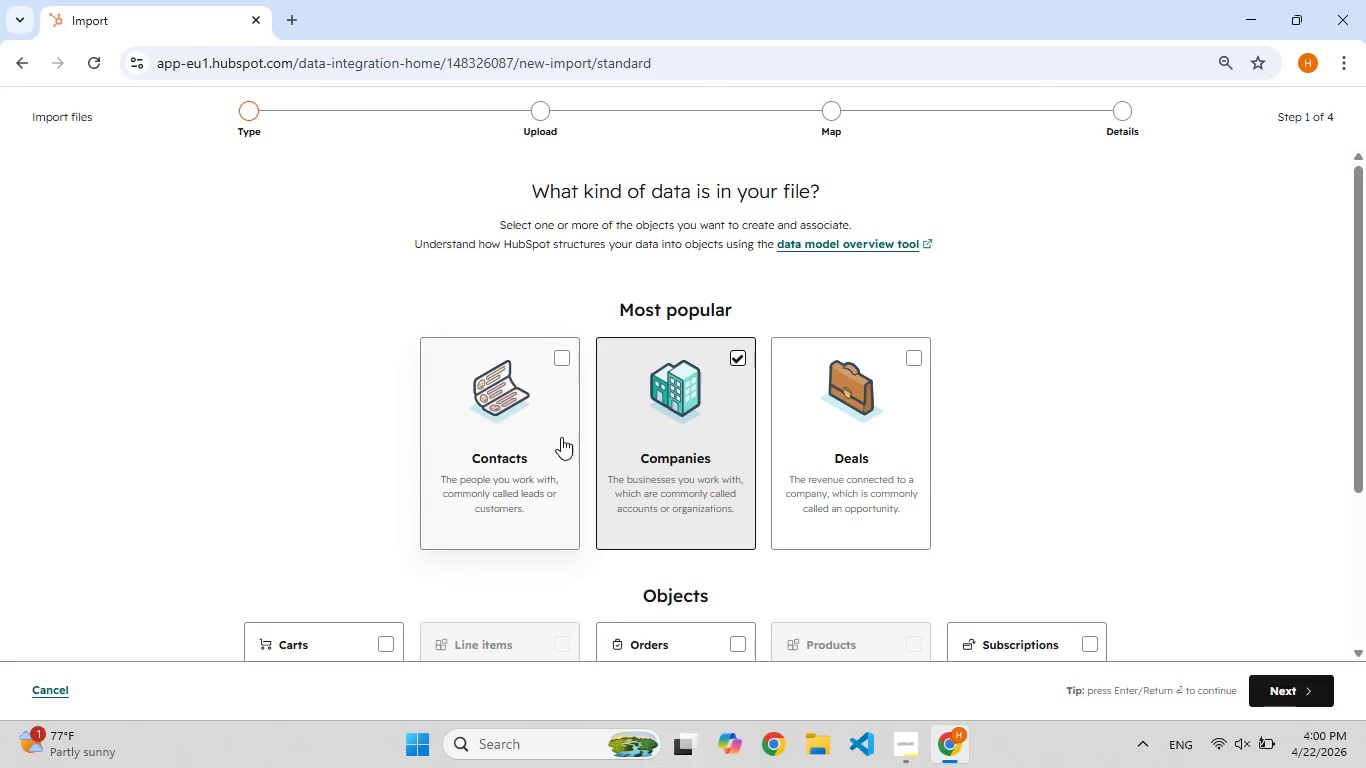 
left_click([561, 437])
 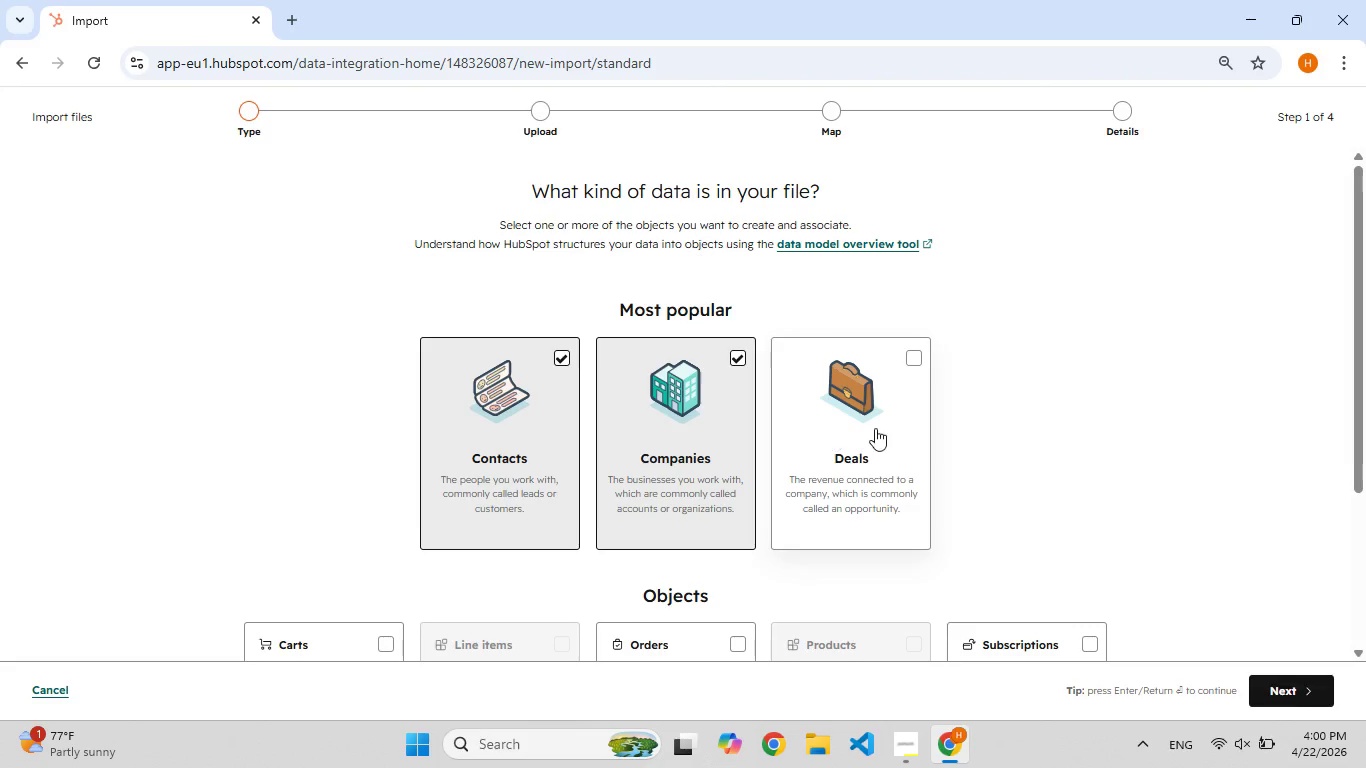 
scroll: coordinate [882, 428], scroll_direction: down, amount: 1.0
 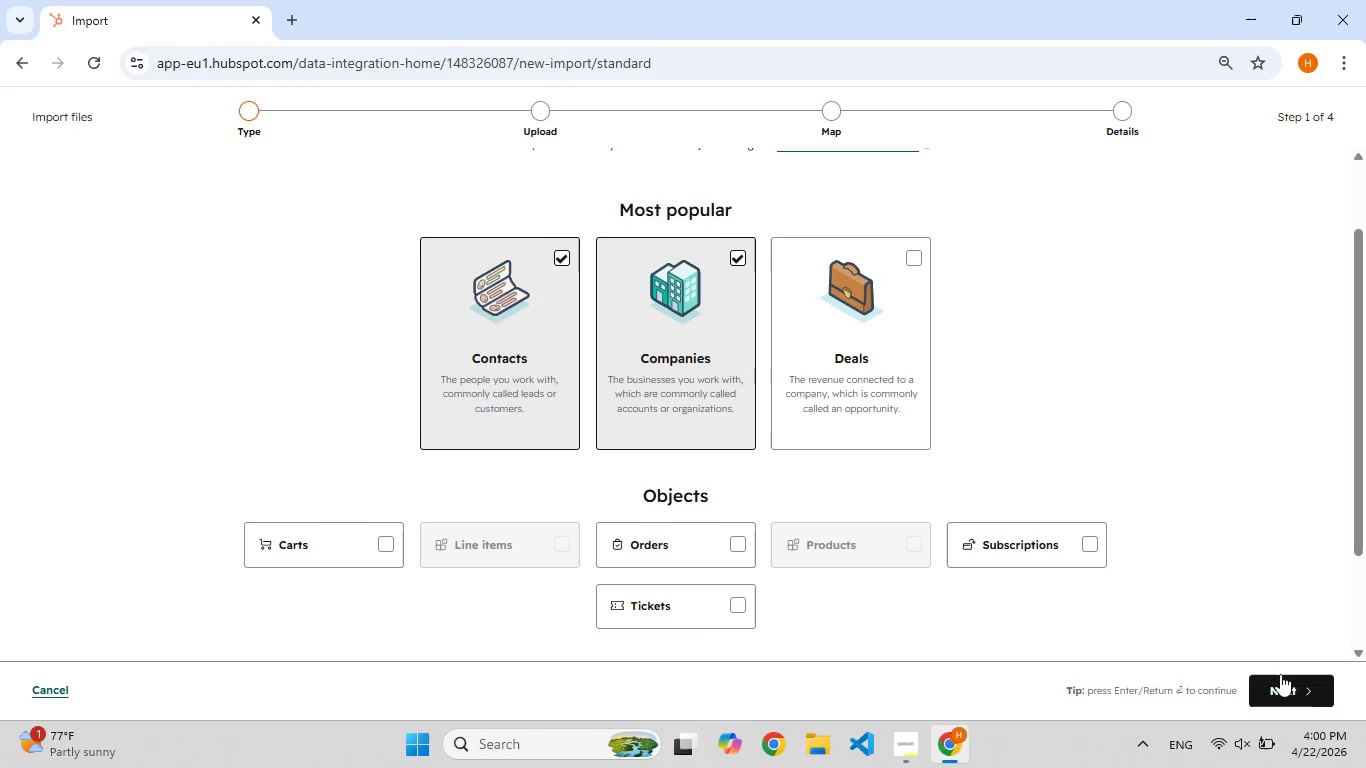 
double_click([1293, 695])
 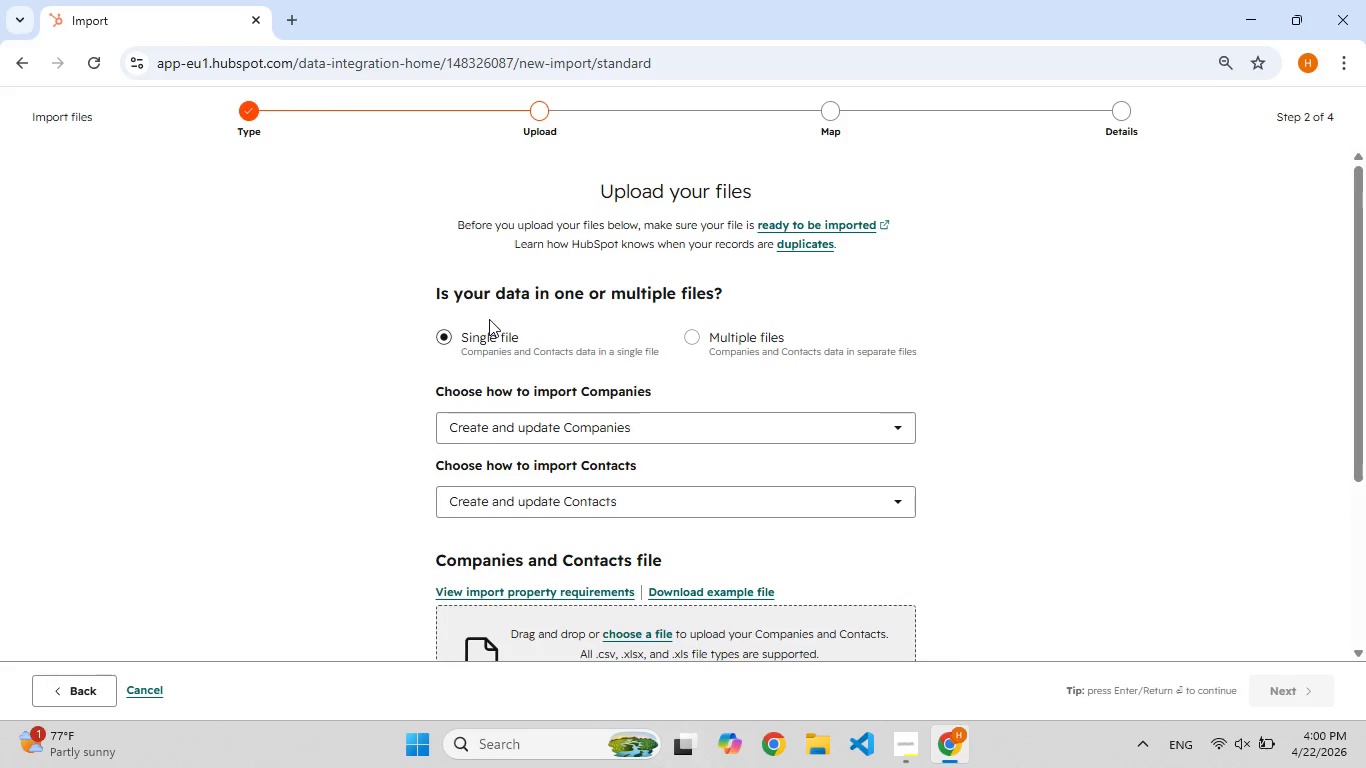 
scroll: coordinate [489, 319], scroll_direction: down, amount: 1.0
 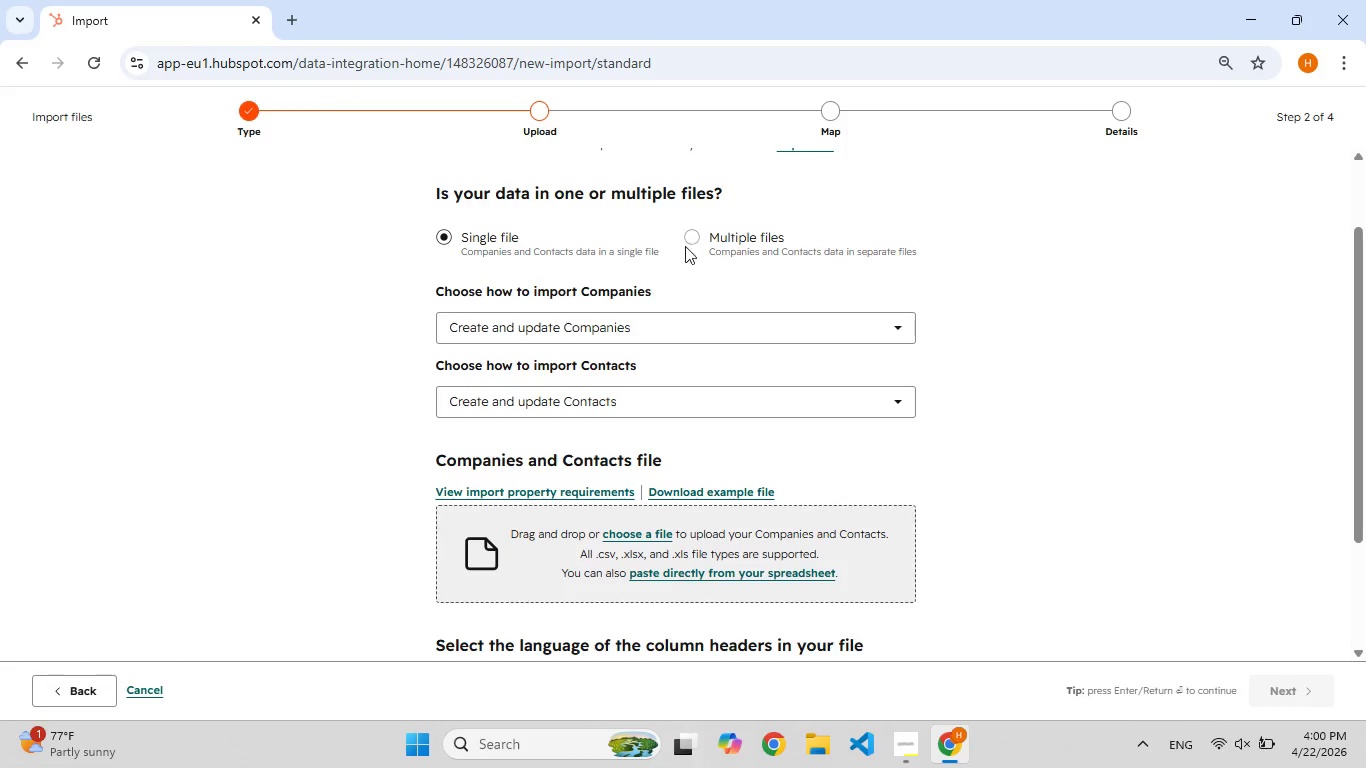 
left_click([723, 243])
 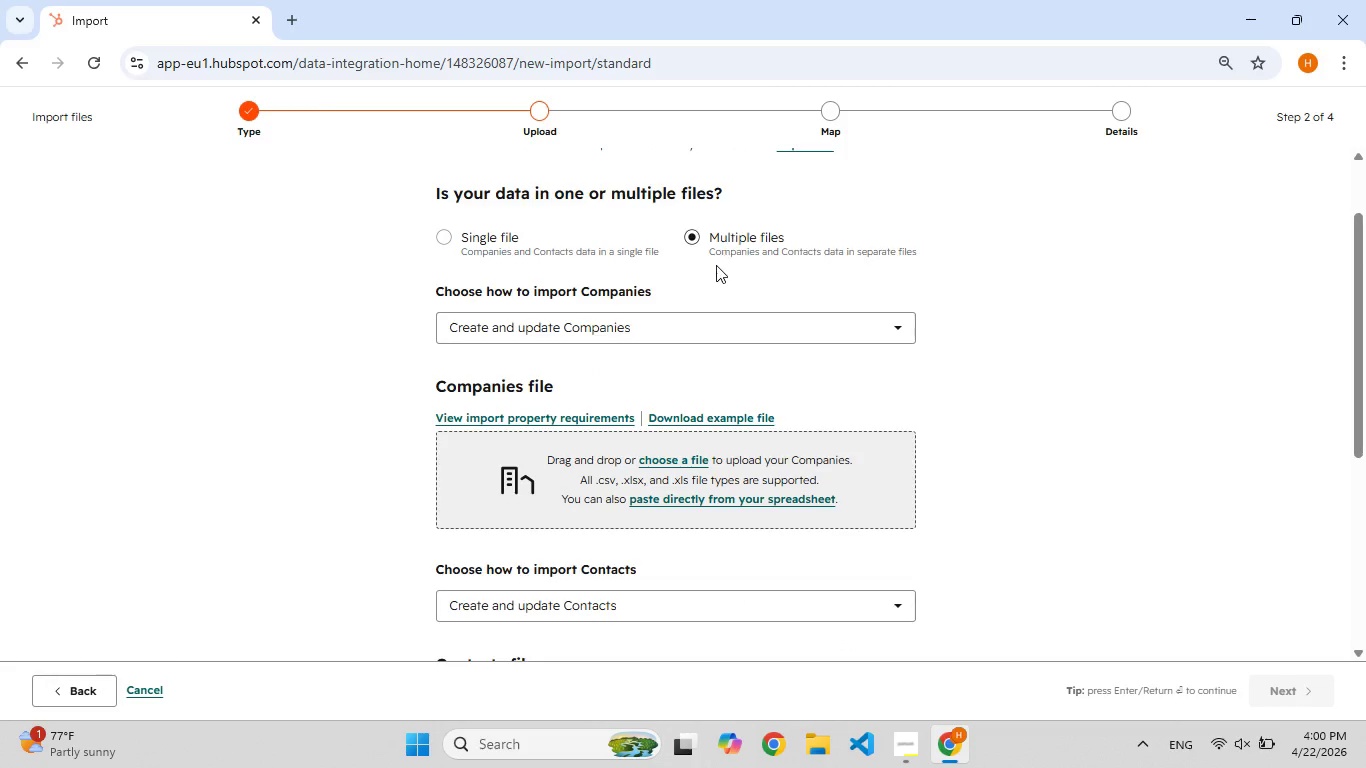 
scroll: coordinate [716, 266], scroll_direction: down, amount: 2.0
 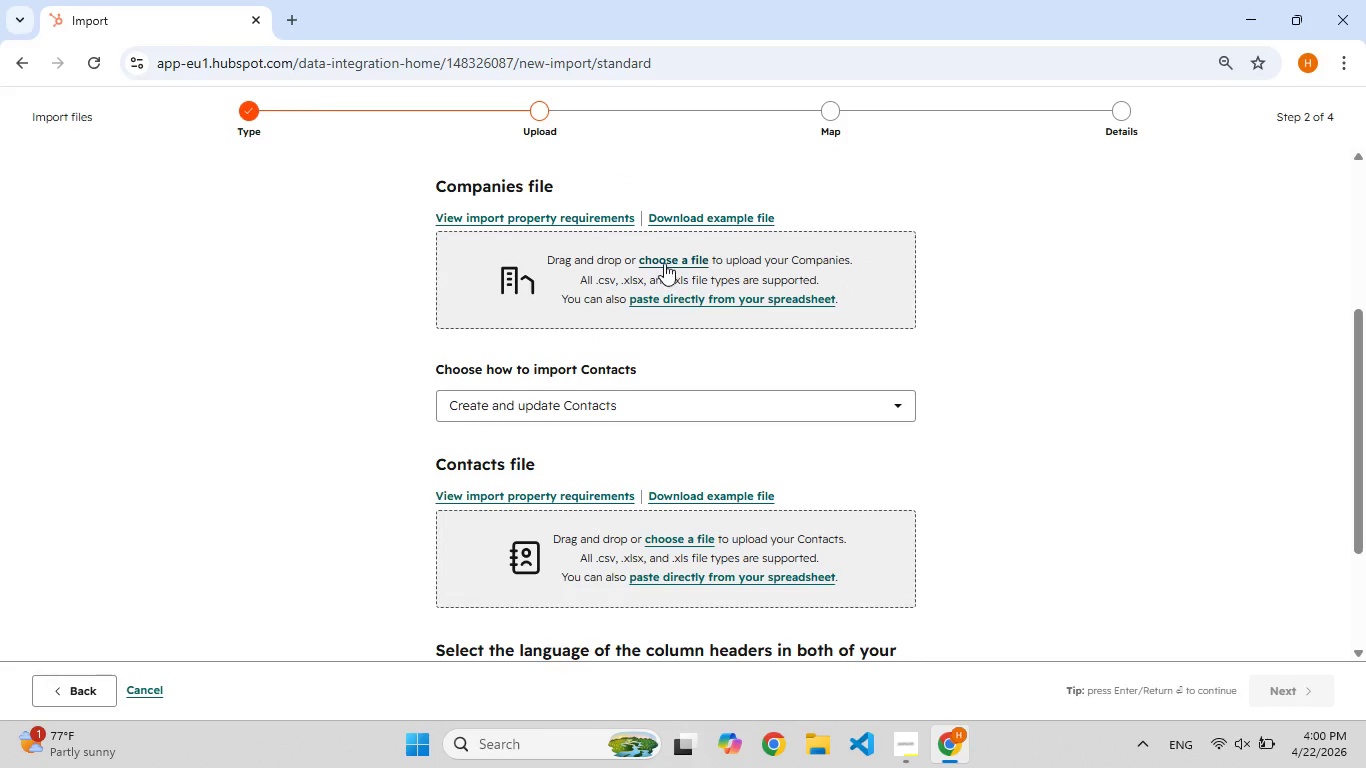 
left_click([664, 263])
 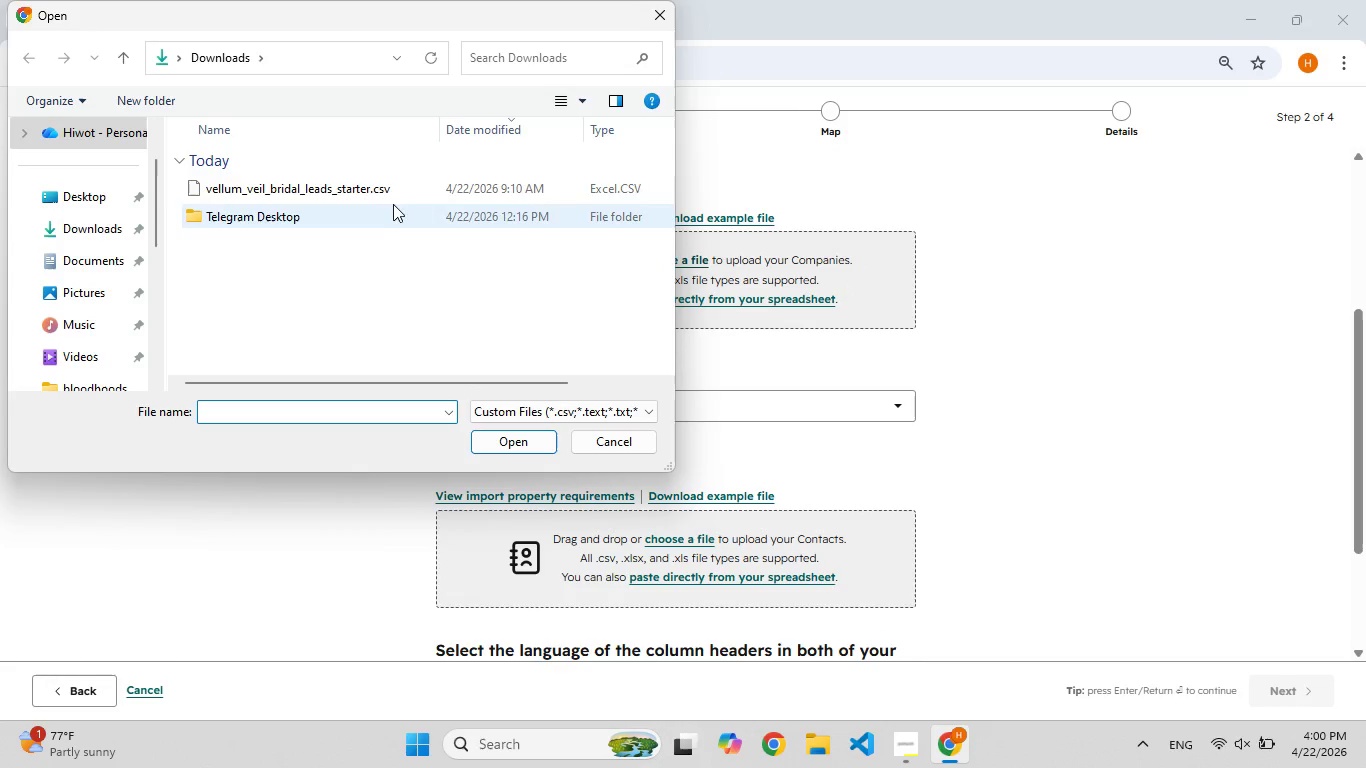 
double_click([390, 189])
 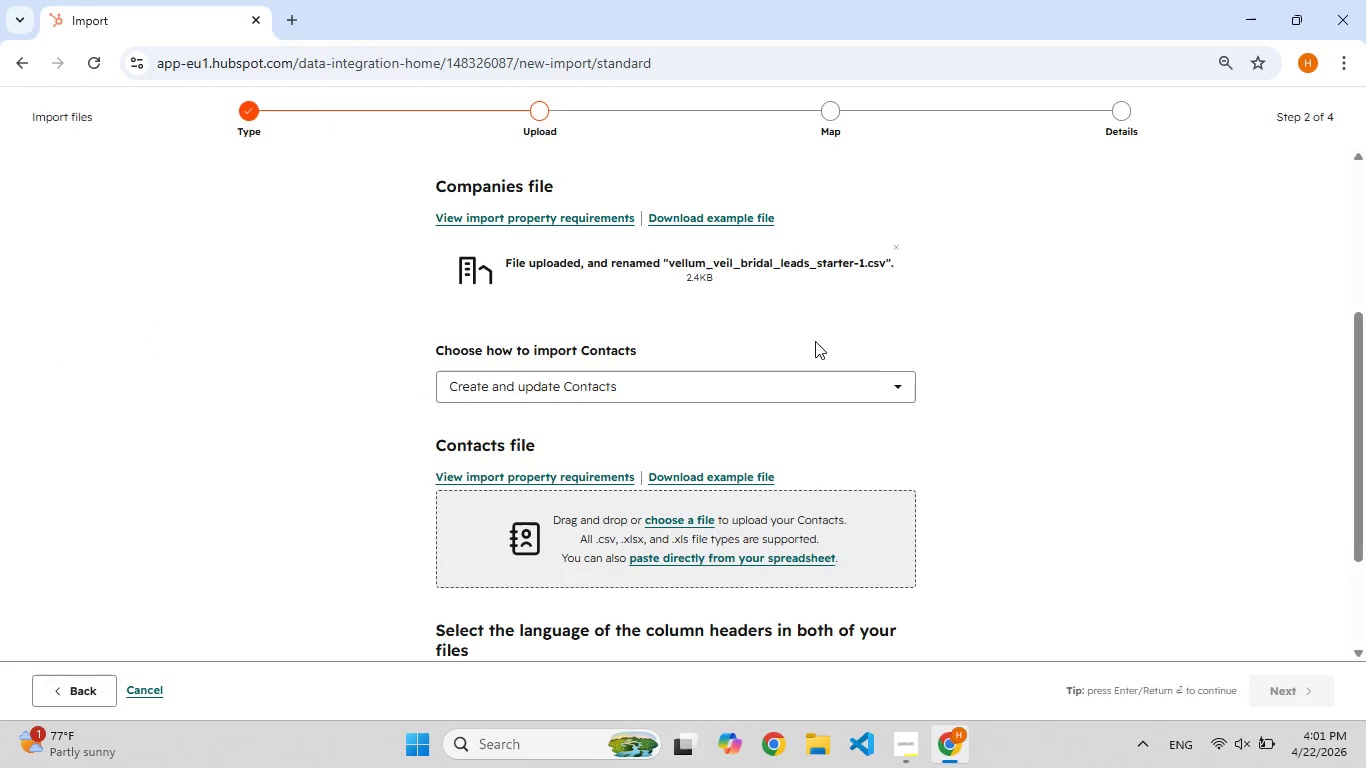 
scroll: coordinate [840, 463], scroll_direction: down, amount: 6.0
 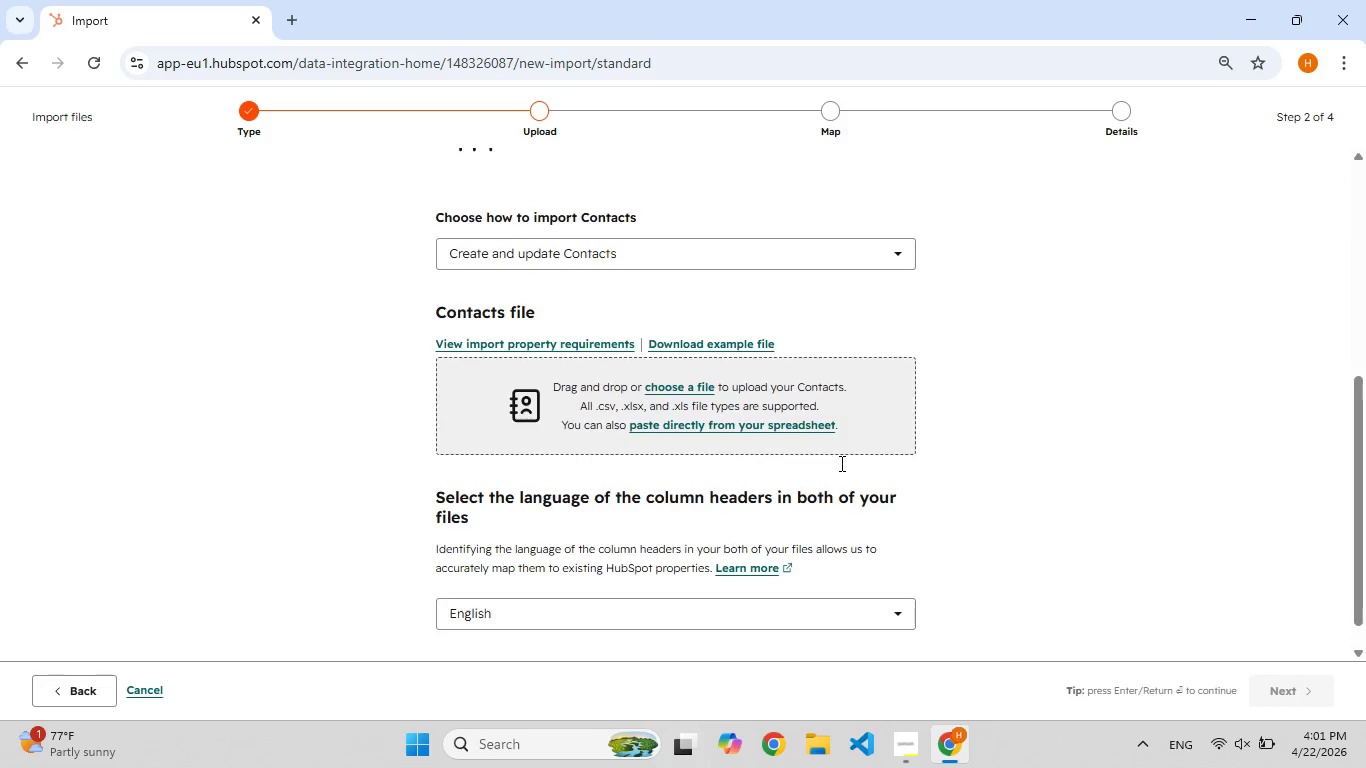 
scroll: coordinate [840, 463], scroll_direction: up, amount: 4.0
 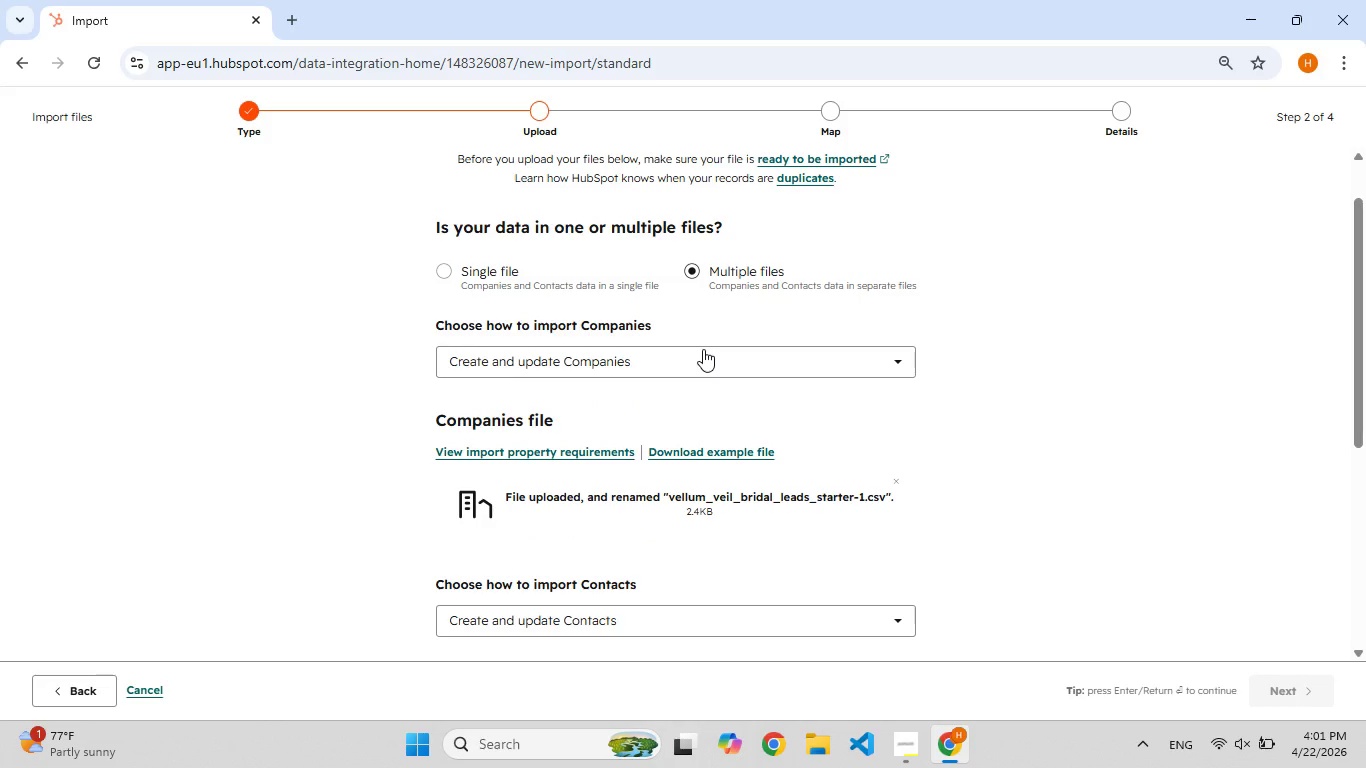 
left_click([703, 349])
 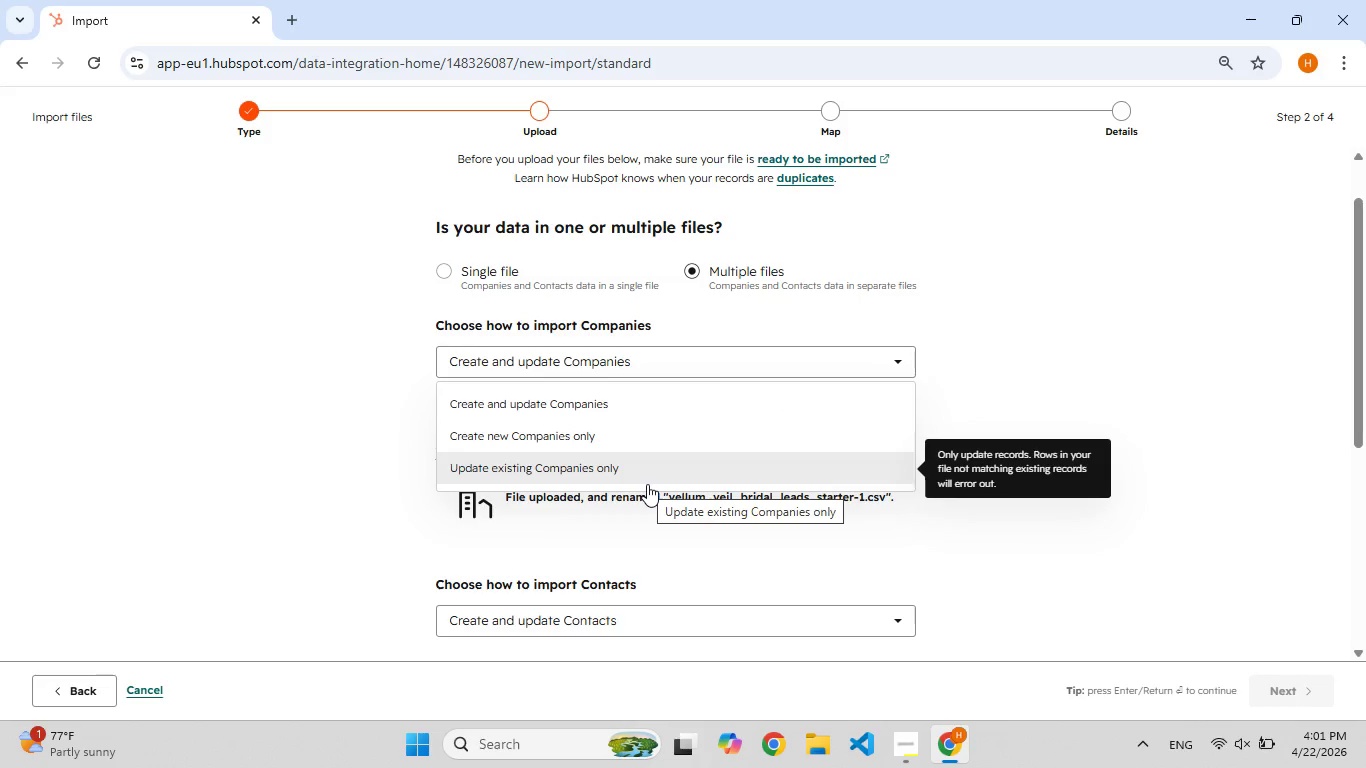 
left_click([647, 484])
 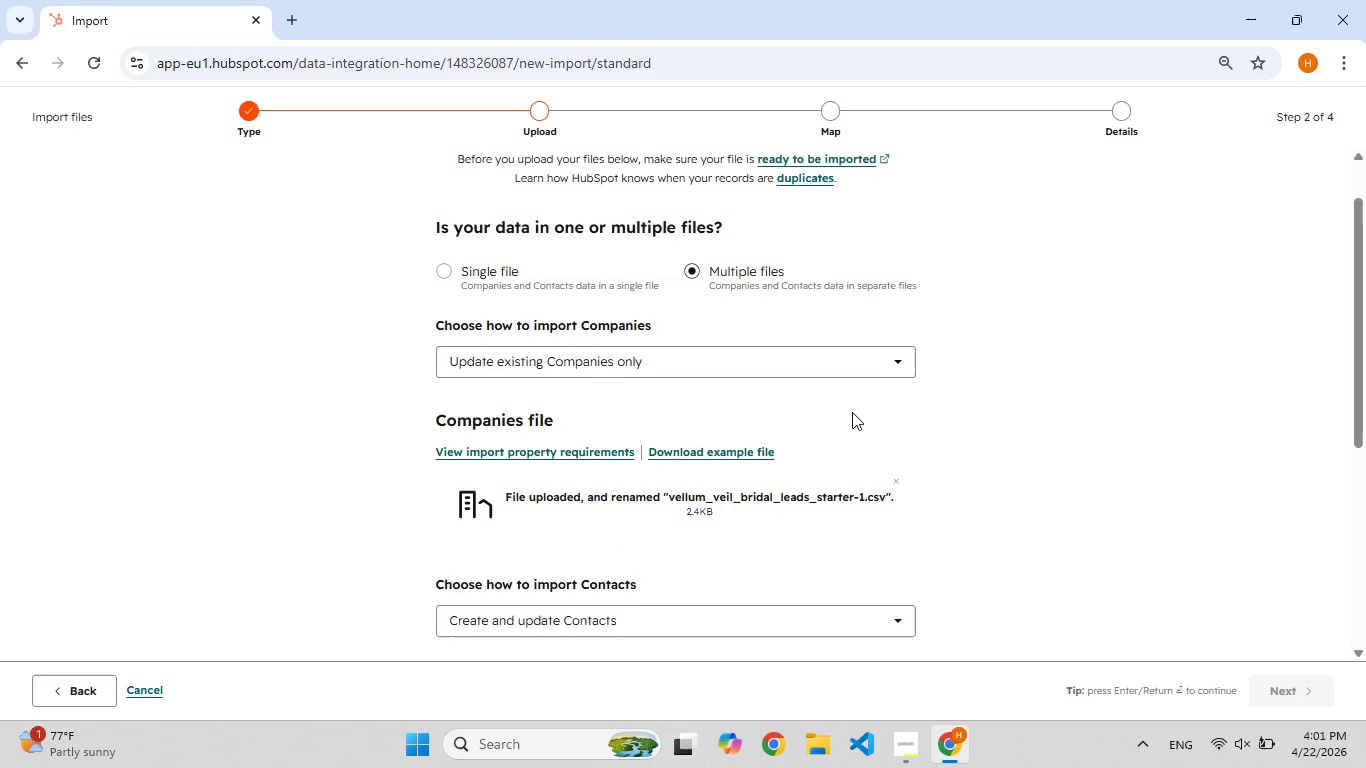 
scroll: coordinate [862, 418], scroll_direction: down, amount: 5.0
 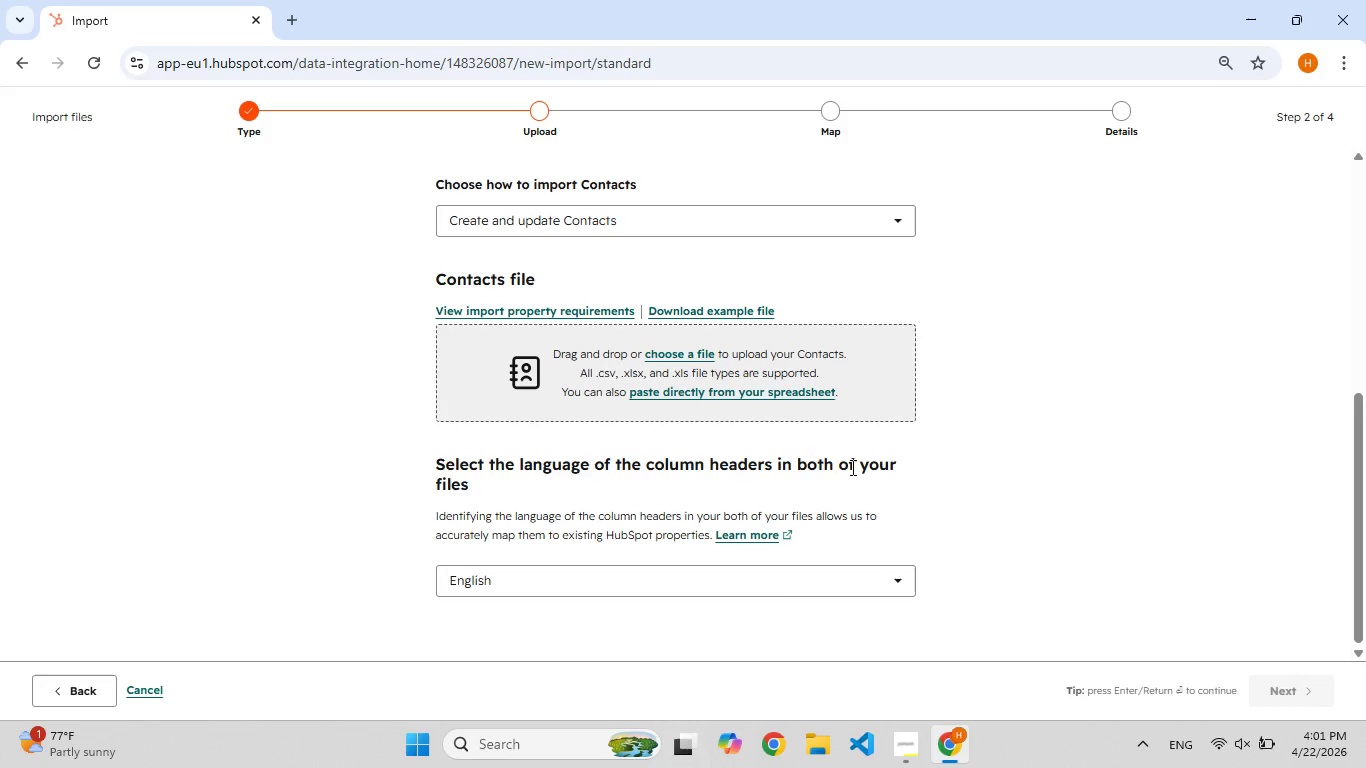 
scroll: coordinate [846, 467], scroll_direction: up, amount: 2.0
 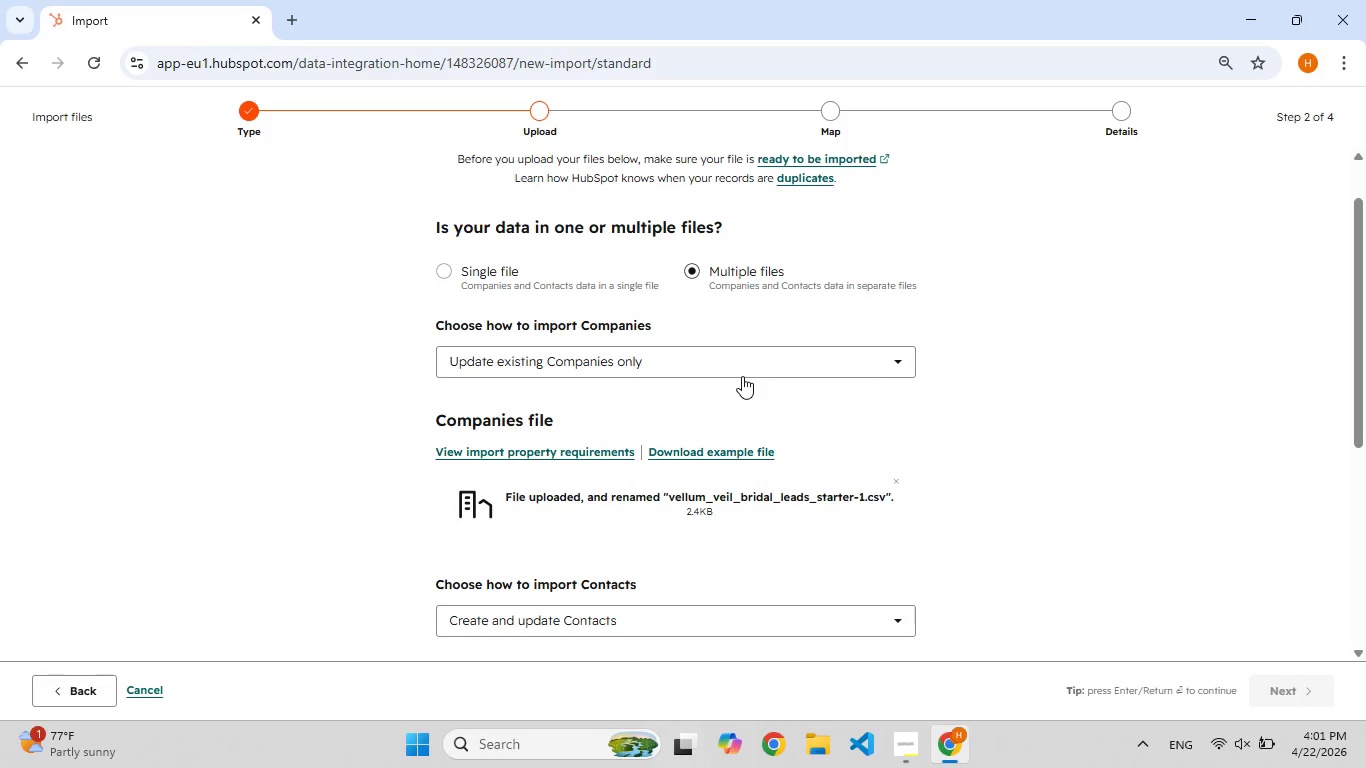 
scroll: coordinate [742, 376], scroll_direction: down, amount: 1.0
 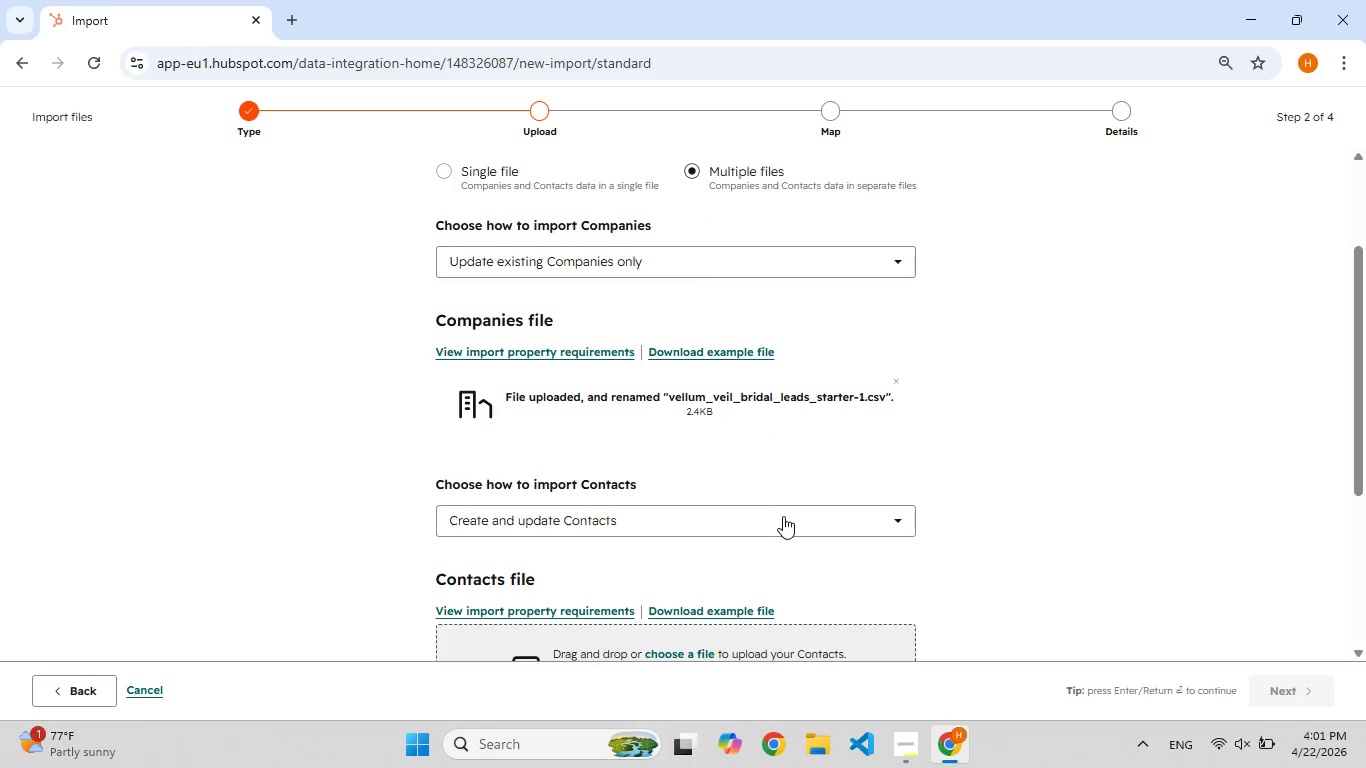 
left_click([782, 518])
 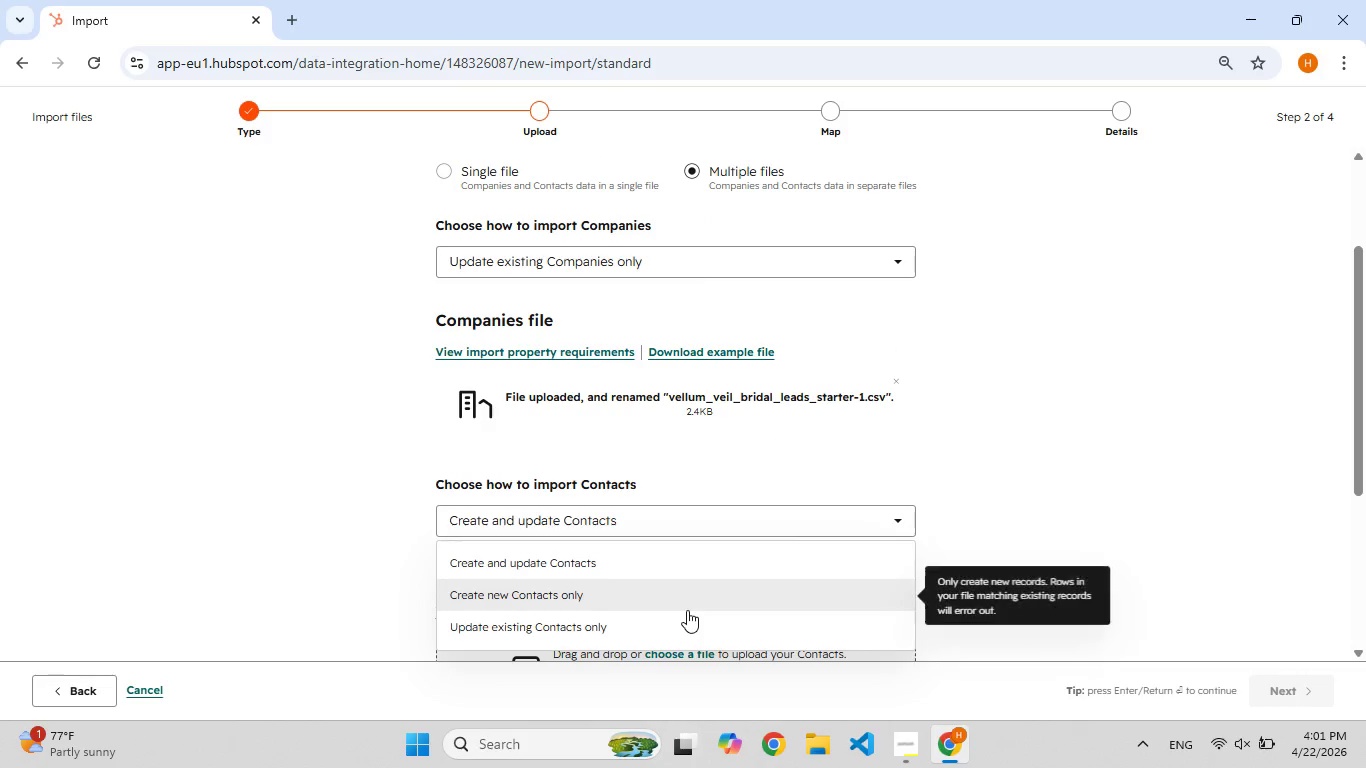 
left_click([687, 611])
 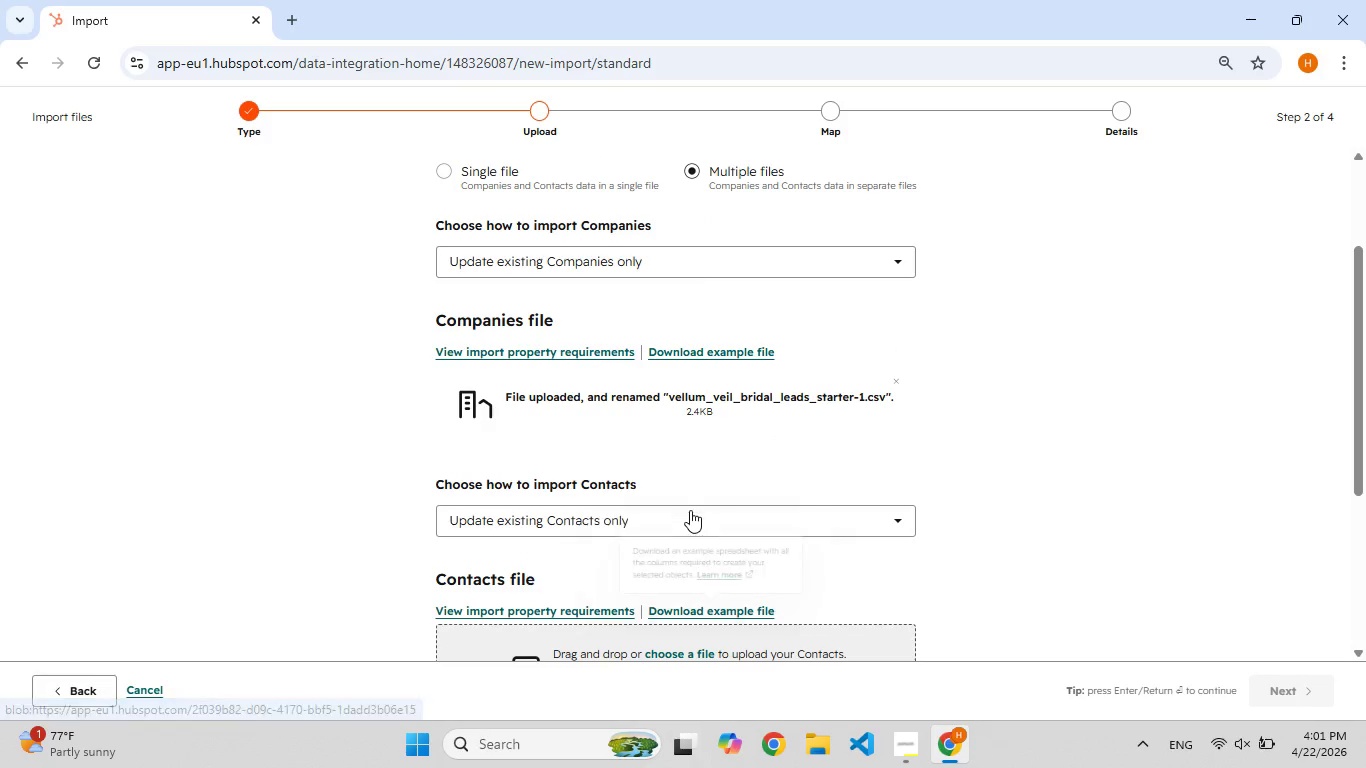 
left_click([690, 510])
 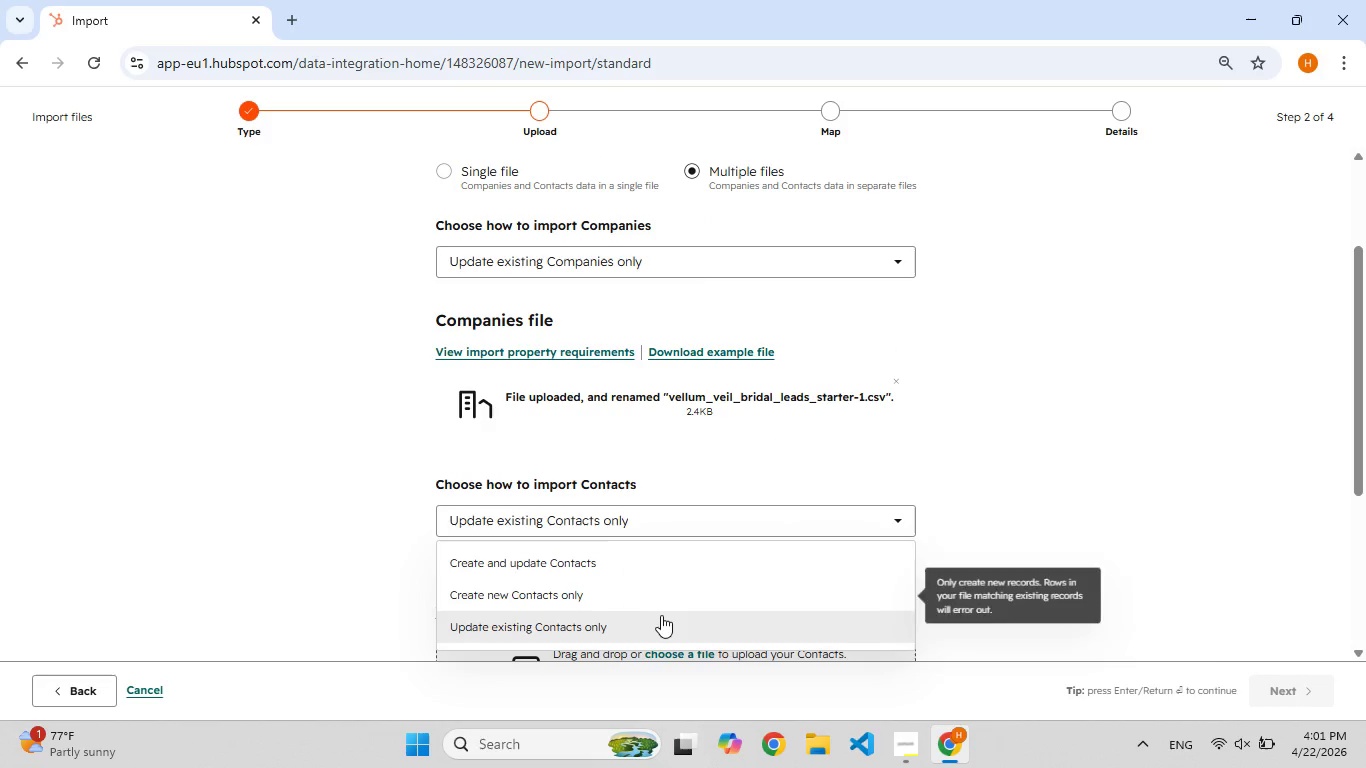 
left_click([661, 620])
 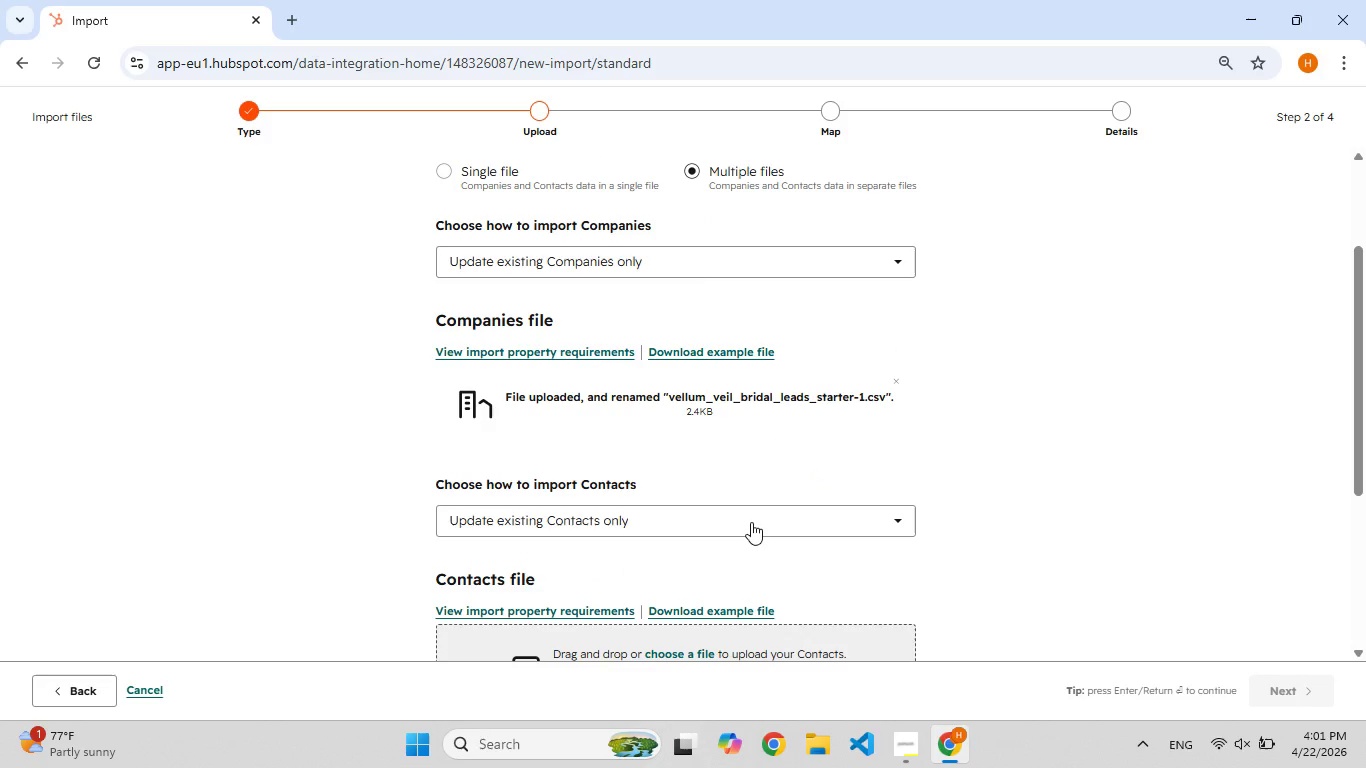 
left_click([751, 522])
 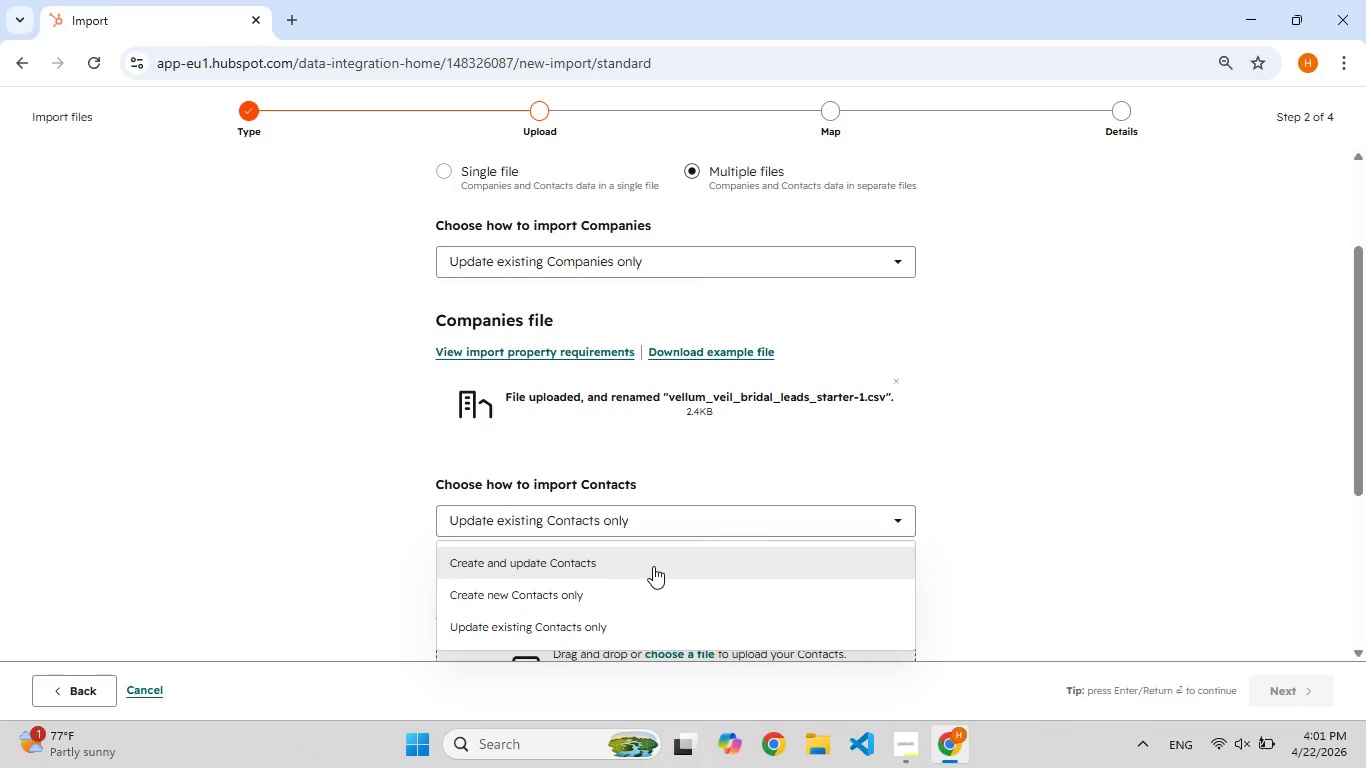 
left_click([653, 566])
 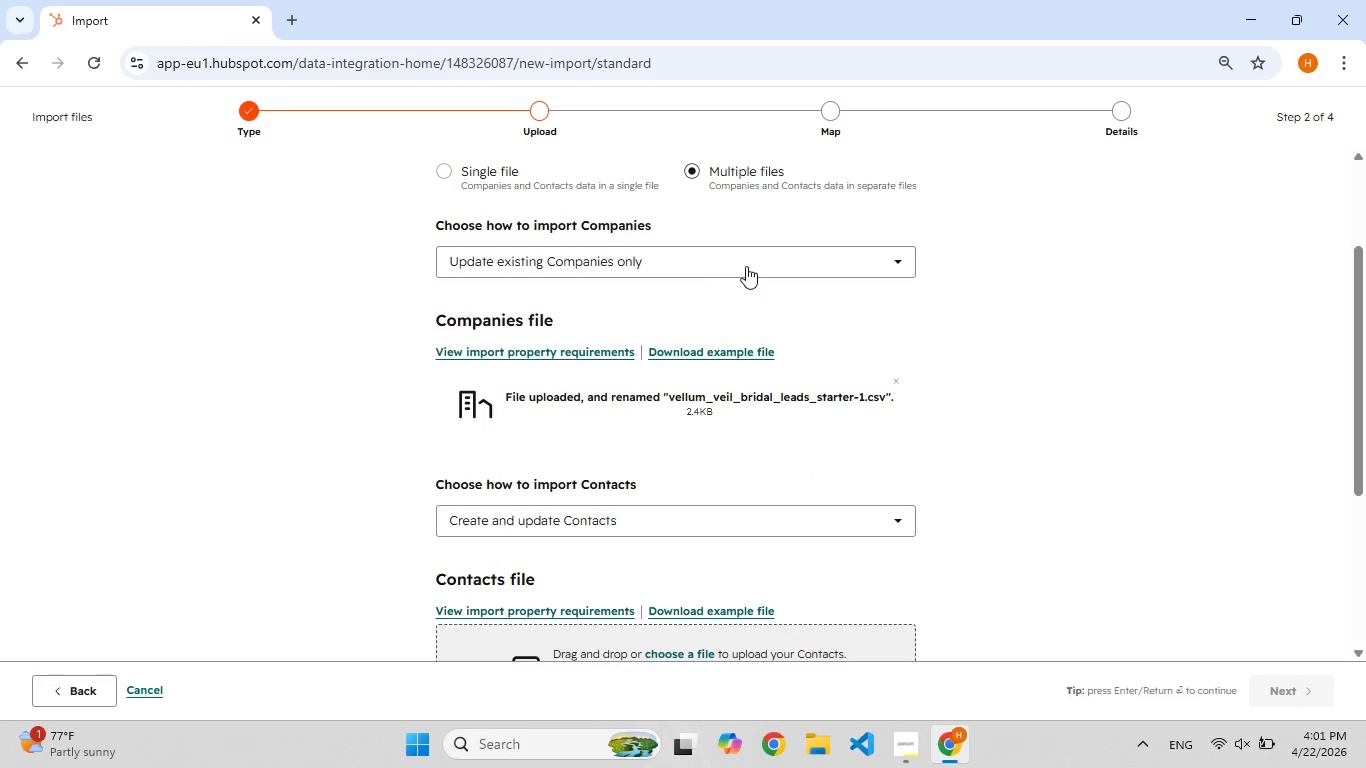 
left_click([746, 266])
 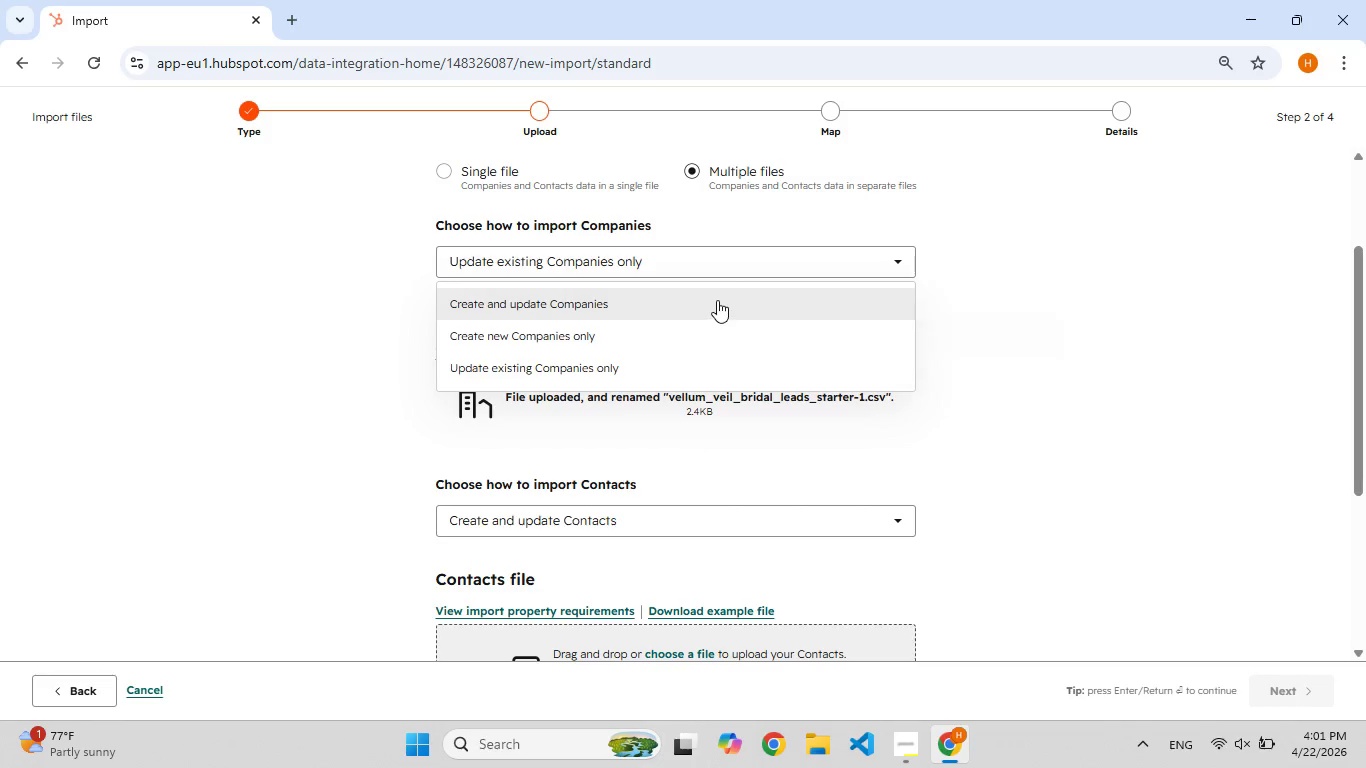 
left_click([717, 300])
 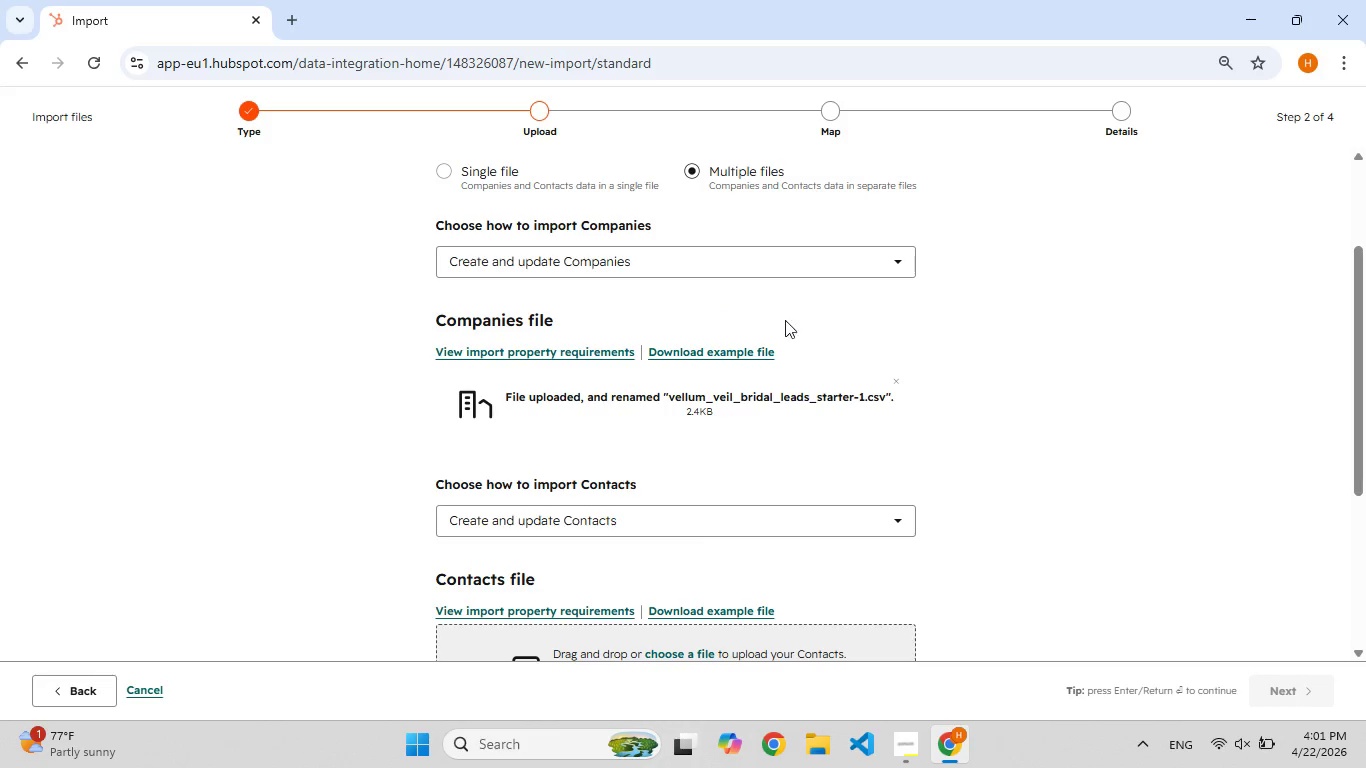 
scroll: coordinate [781, 324], scroll_direction: down, amount: 6.0
 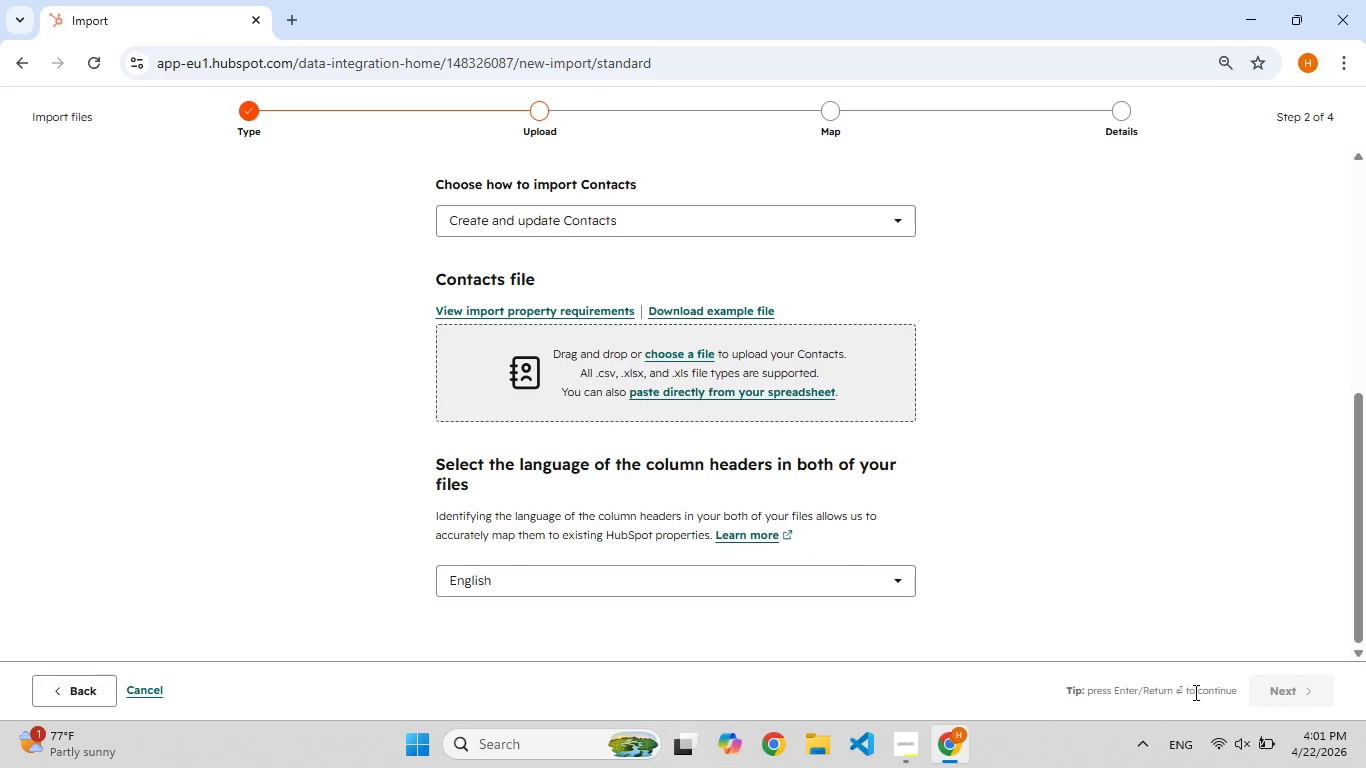 
left_click([1195, 689])
 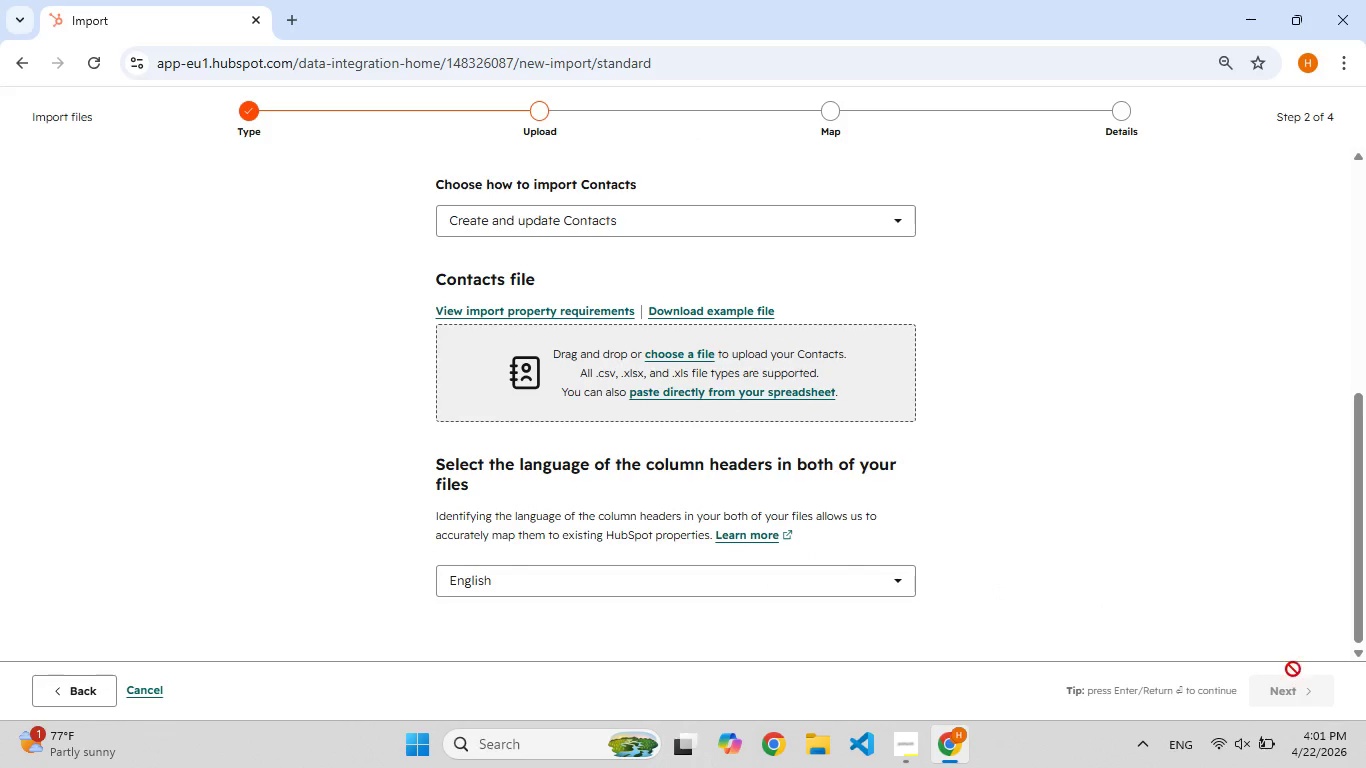 
scroll: coordinate [860, 387], scroll_direction: up, amount: 7.0
 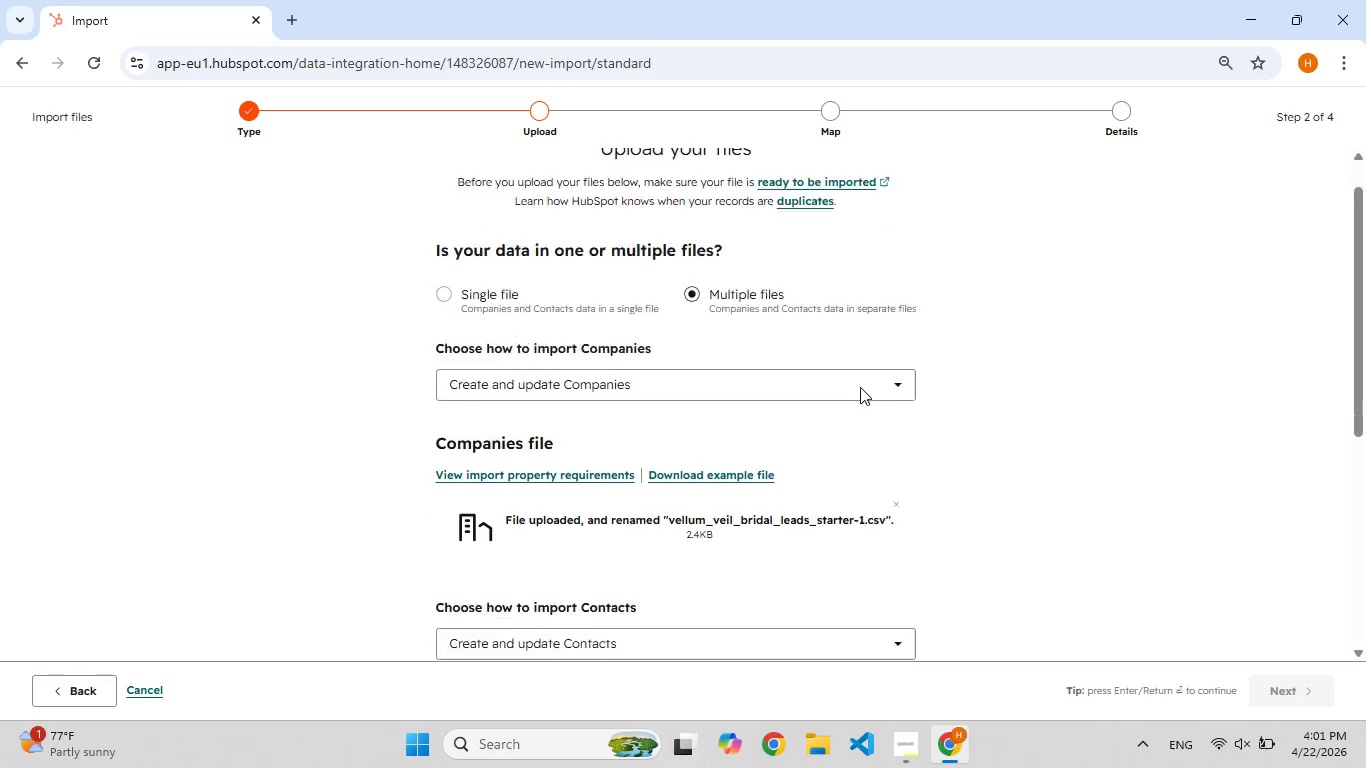 
scroll: coordinate [860, 387], scroll_direction: down, amount: 5.0
 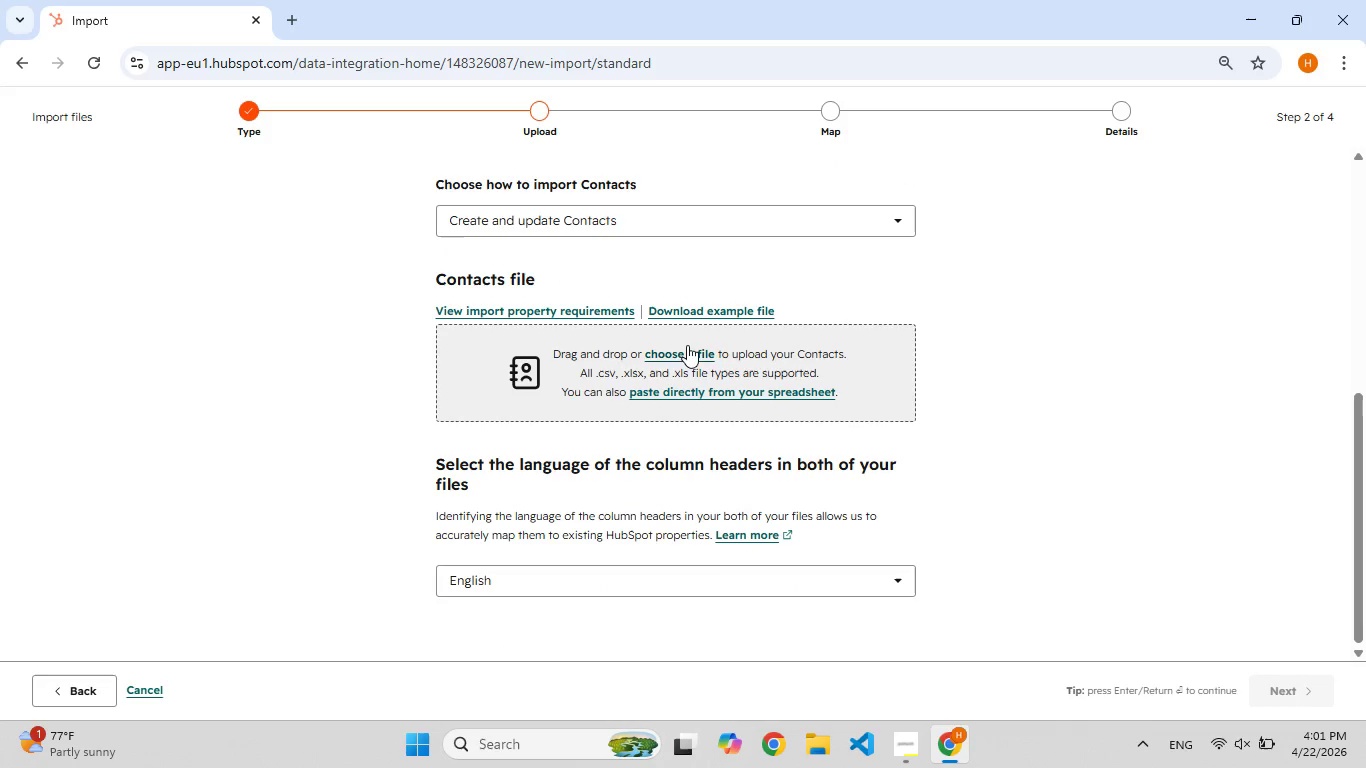 
left_click([687, 350])
 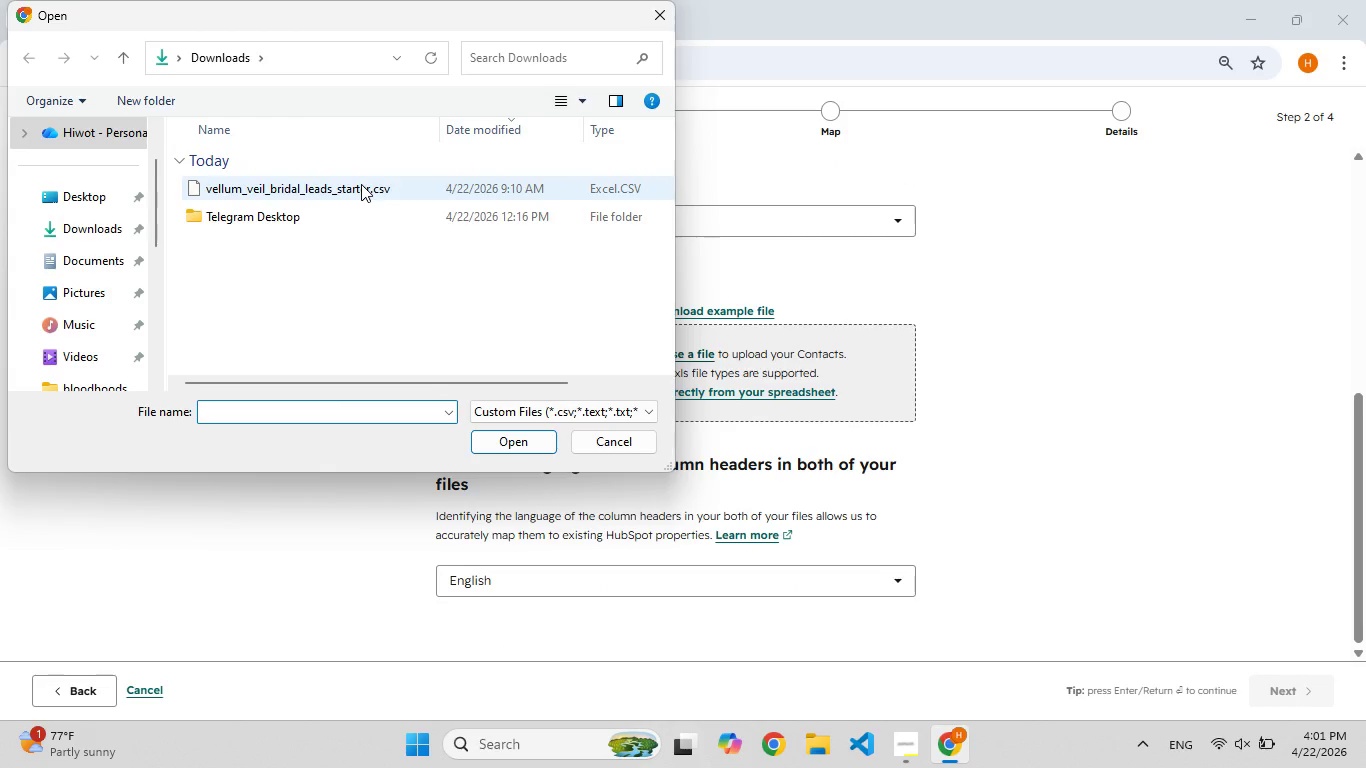 
double_click([360, 185])
 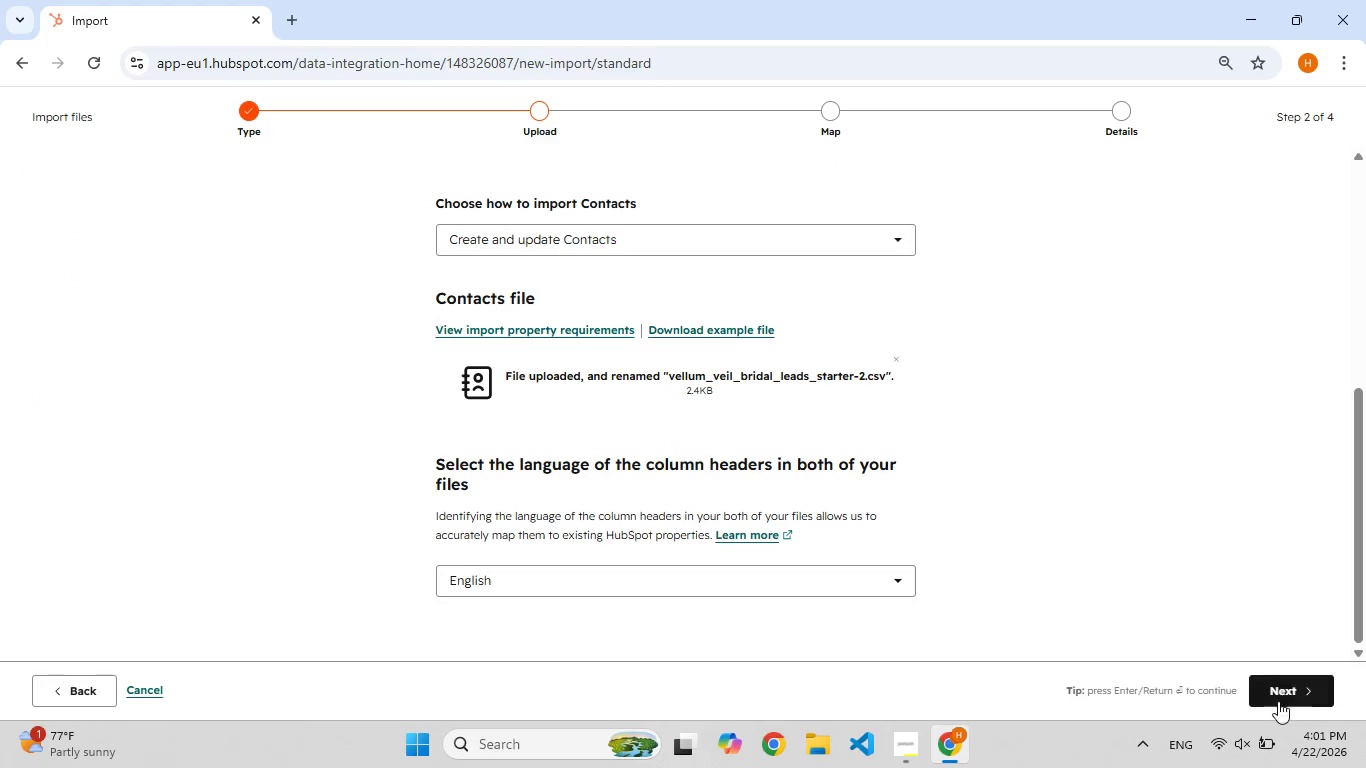 
left_click([1276, 693])
 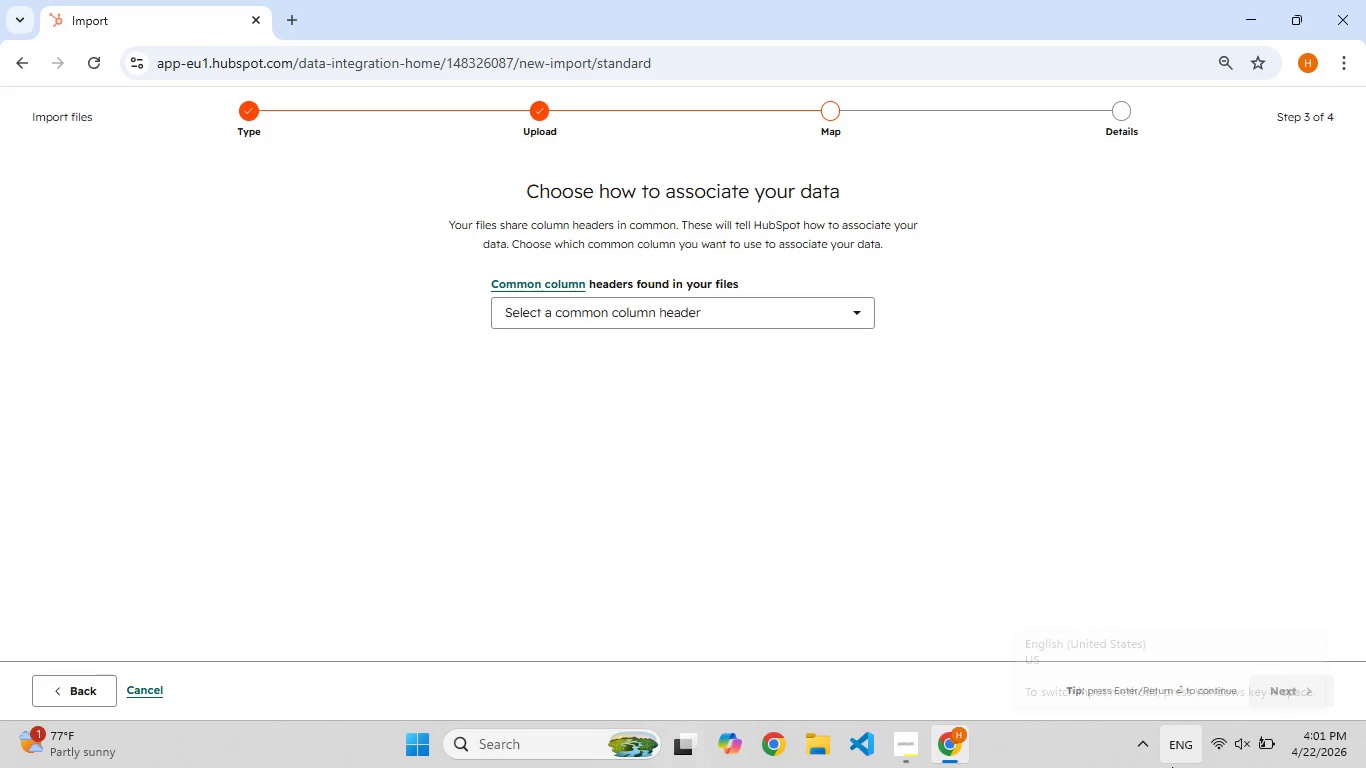 
wait(6.39)
 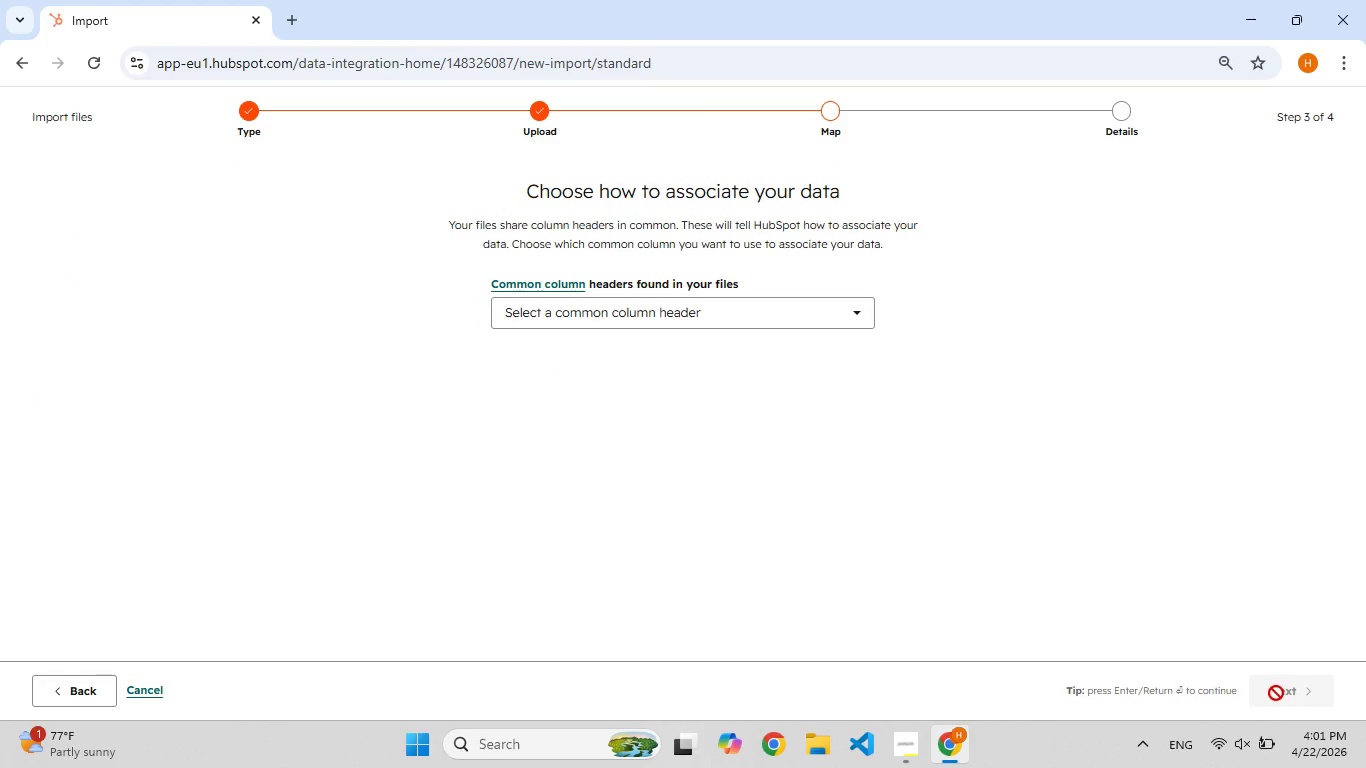 
scroll: coordinate [564, 361], scroll_direction: up, amount: 3.0
 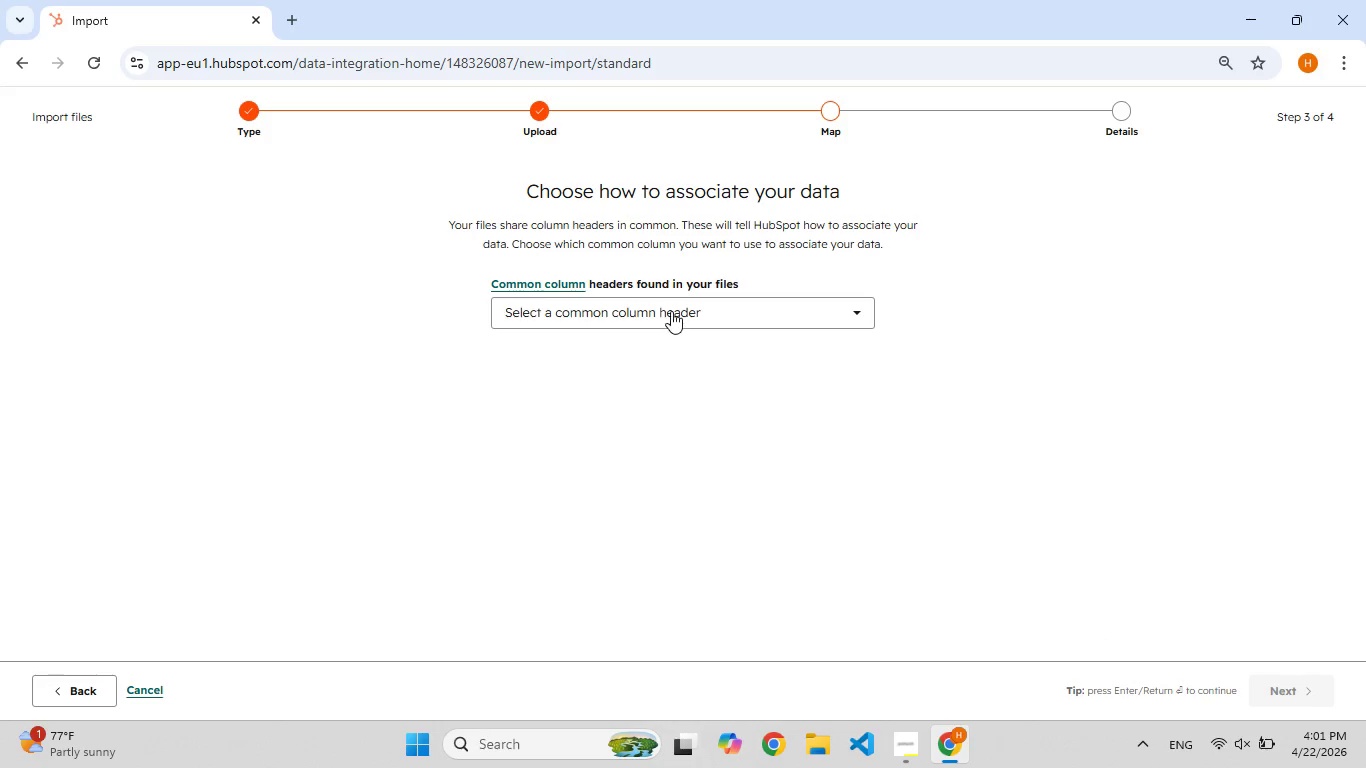 
left_click([671, 311])
 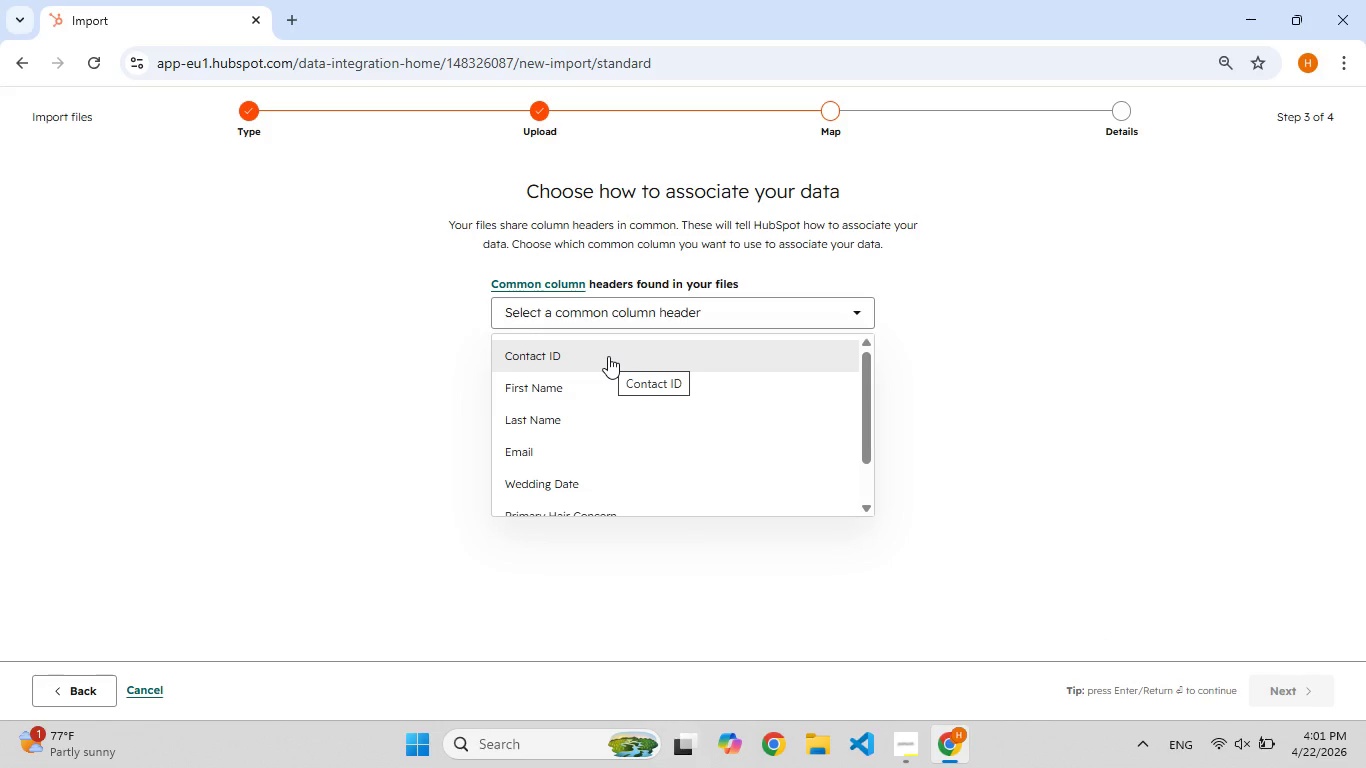 
left_click([608, 357])
 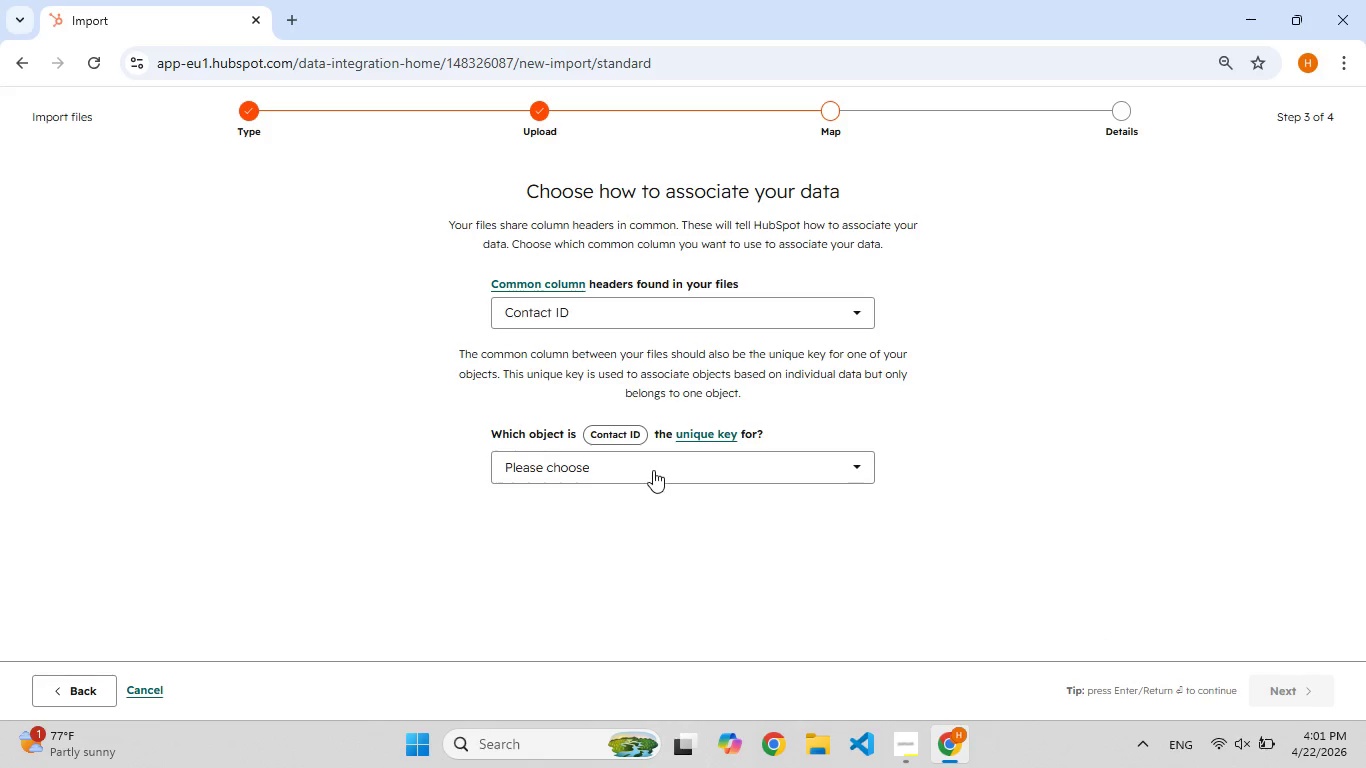 
left_click([651, 467])
 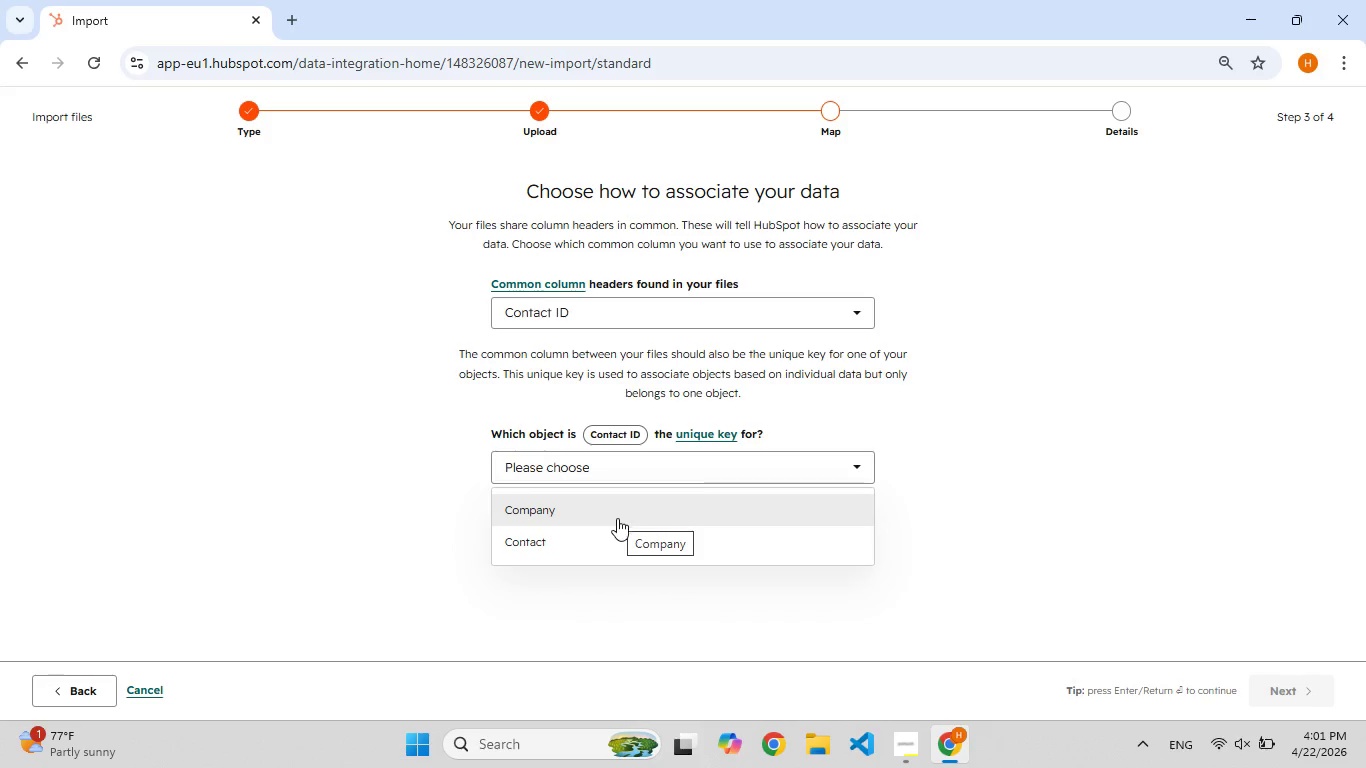 
left_click_drag(start_coordinate=[608, 545], to_coordinate=[1314, 700])
 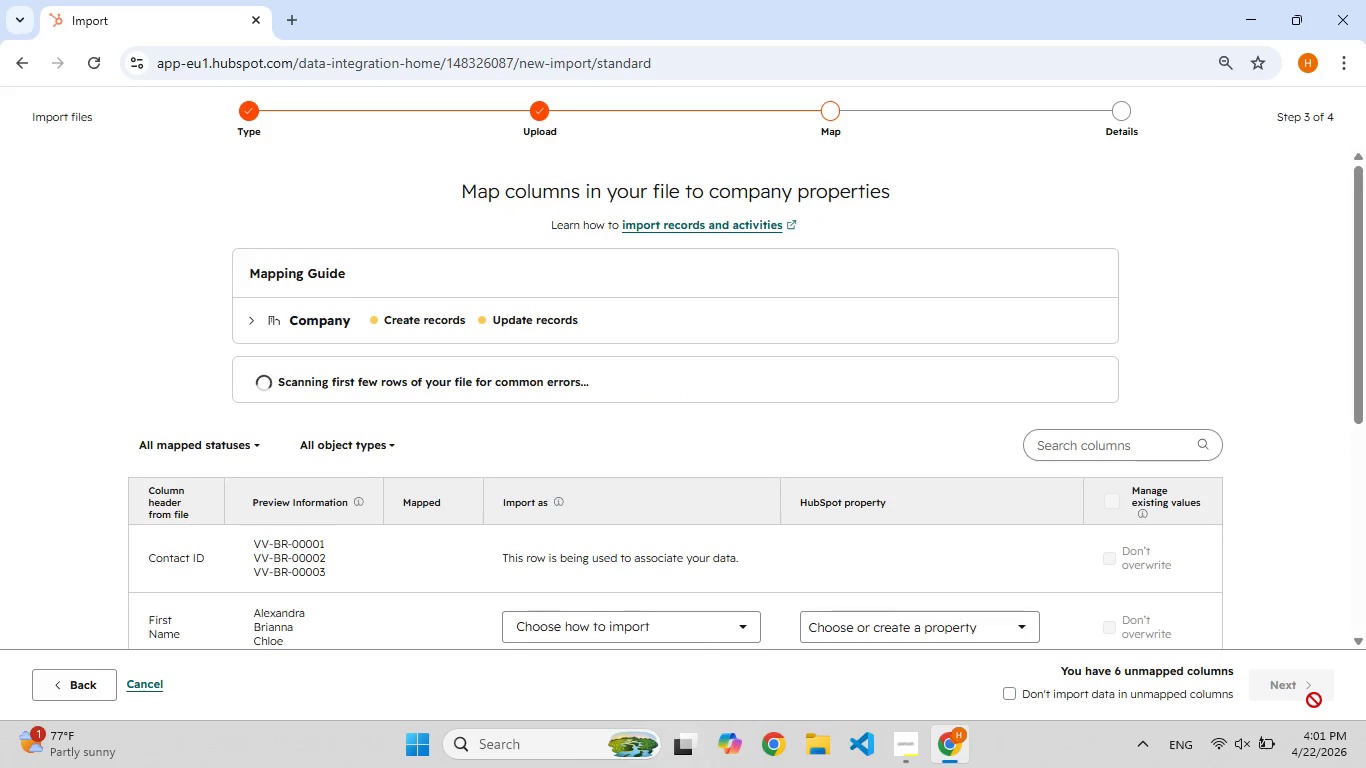 
left_click([1314, 700])
 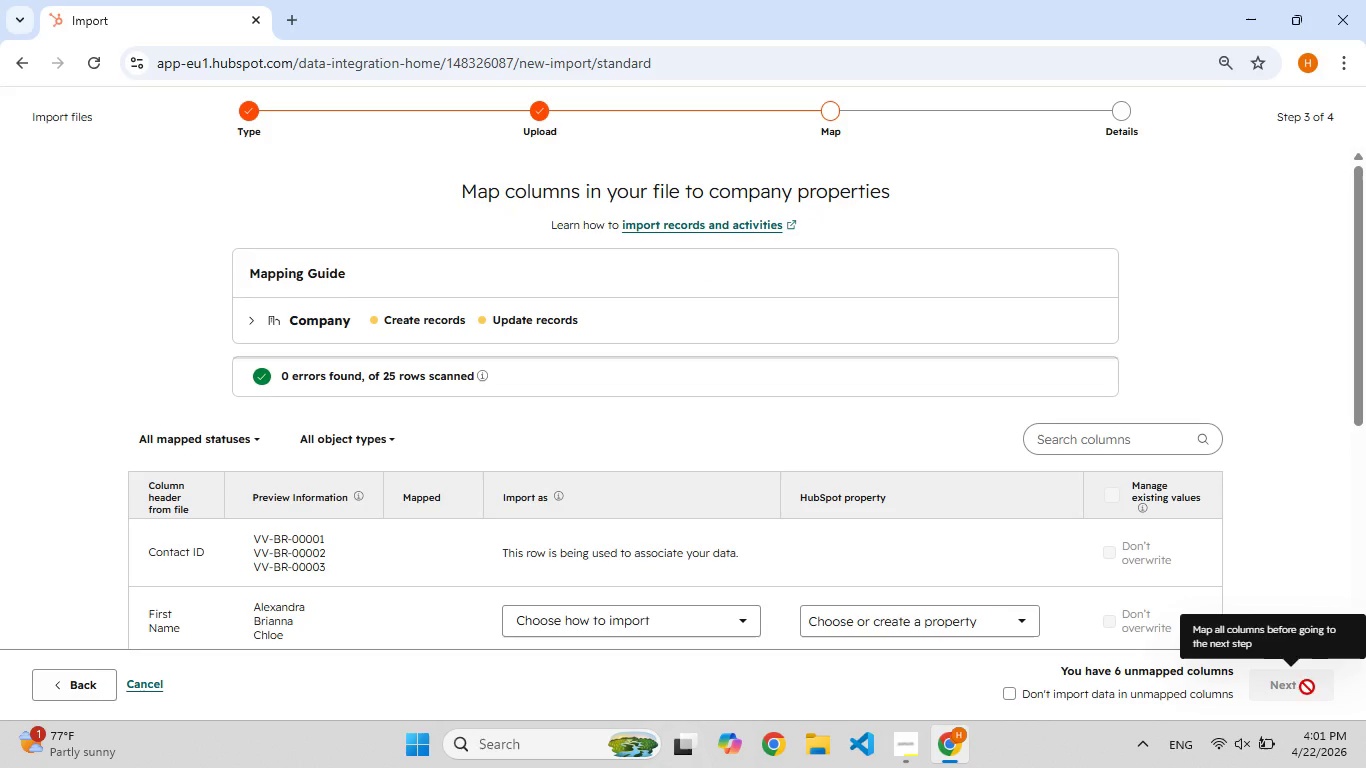 
scroll: coordinate [925, 509], scroll_direction: down, amount: 6.0
 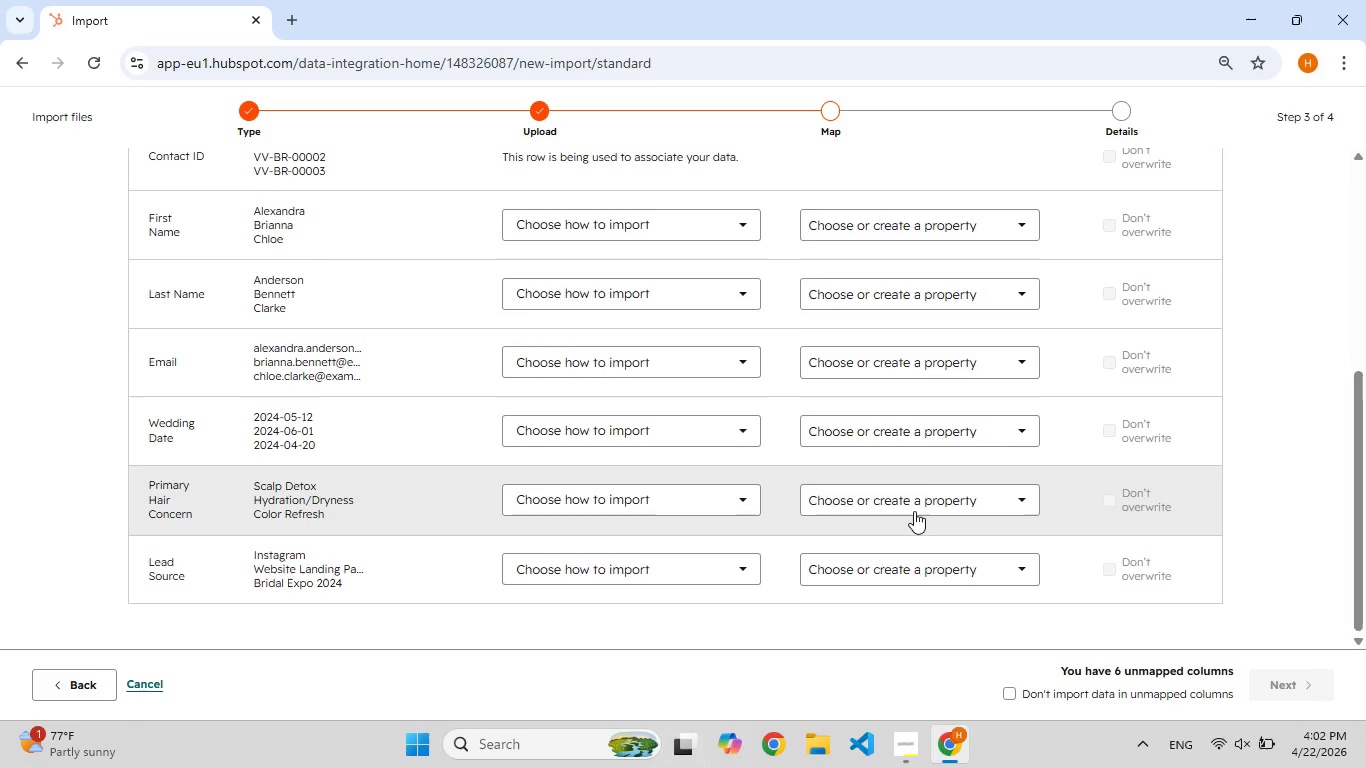 
scroll: coordinate [913, 511], scroll_direction: up, amount: 5.0
 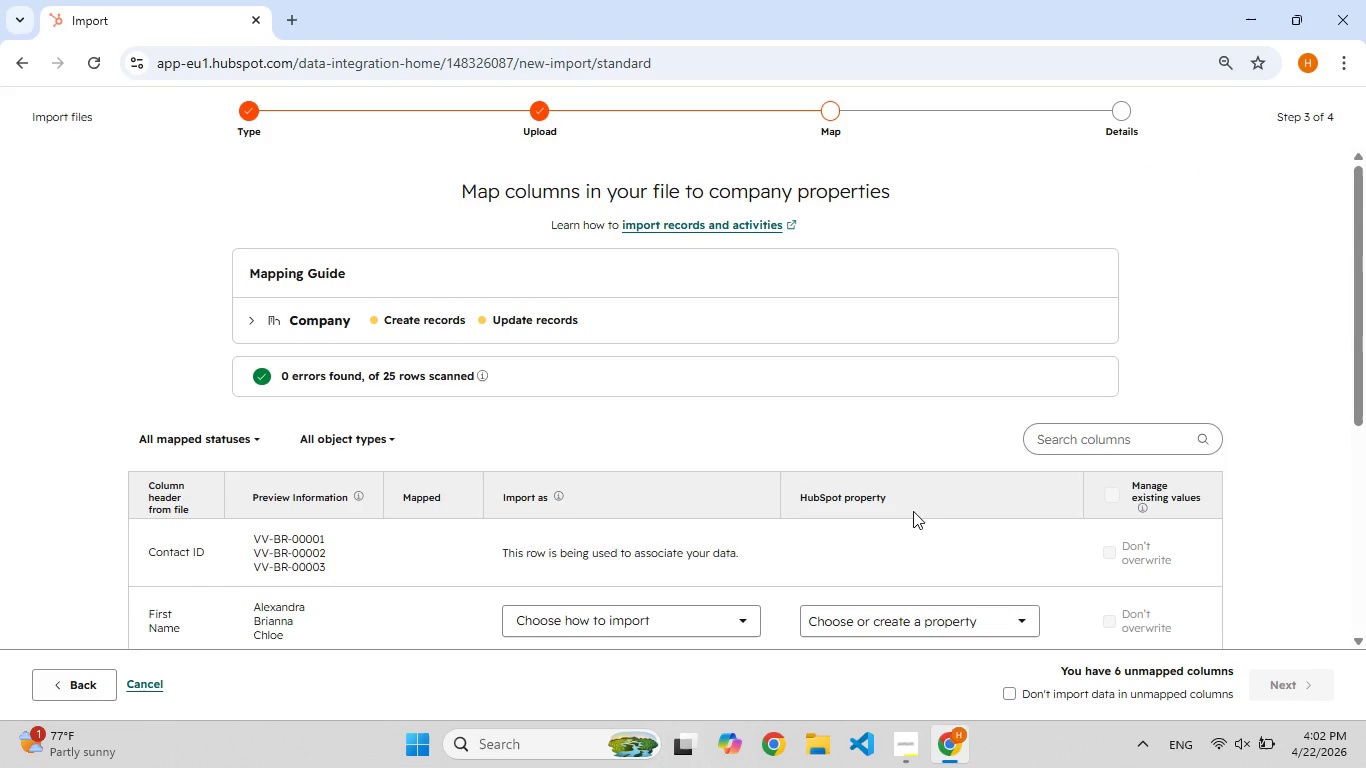 
scroll: coordinate [913, 513], scroll_direction: down, amount: 4.0
 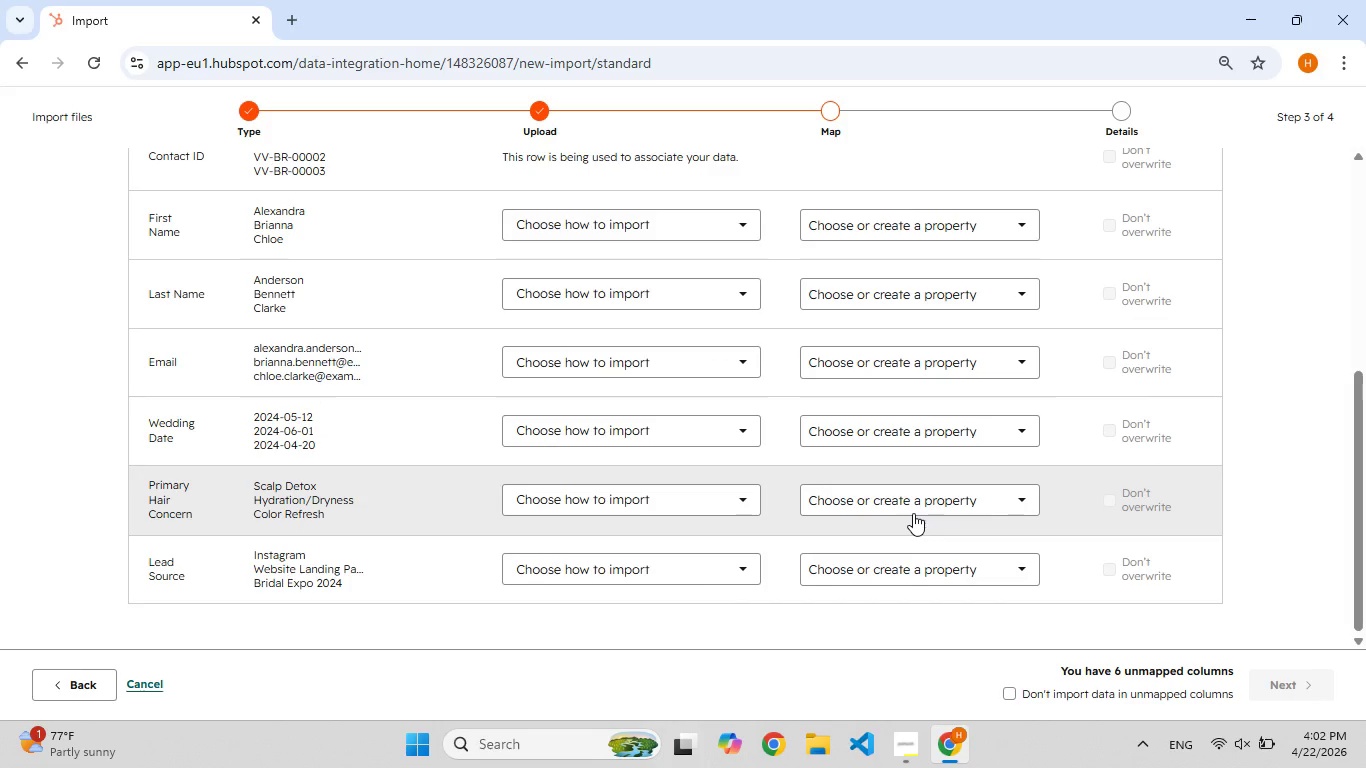 
scroll: coordinate [913, 513], scroll_direction: up, amount: 6.0
 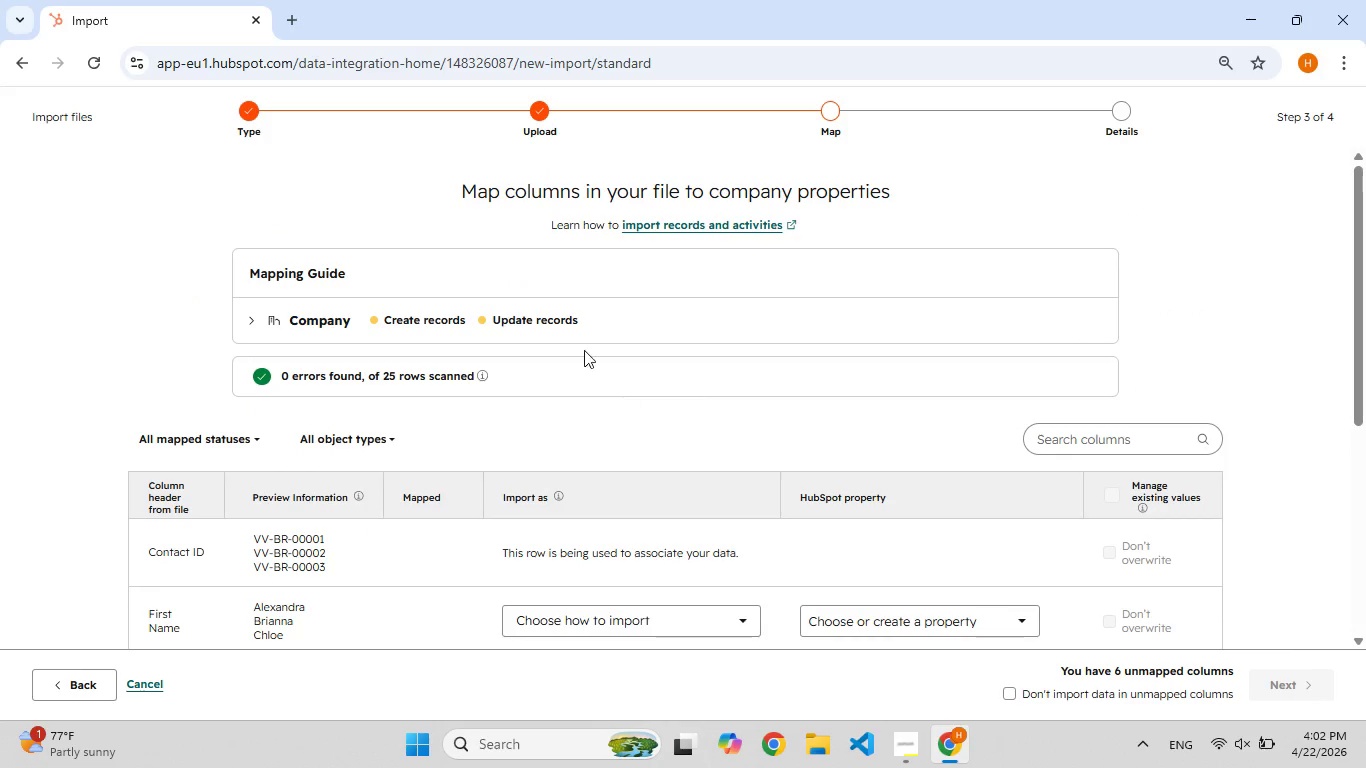 
left_click([559, 368])
 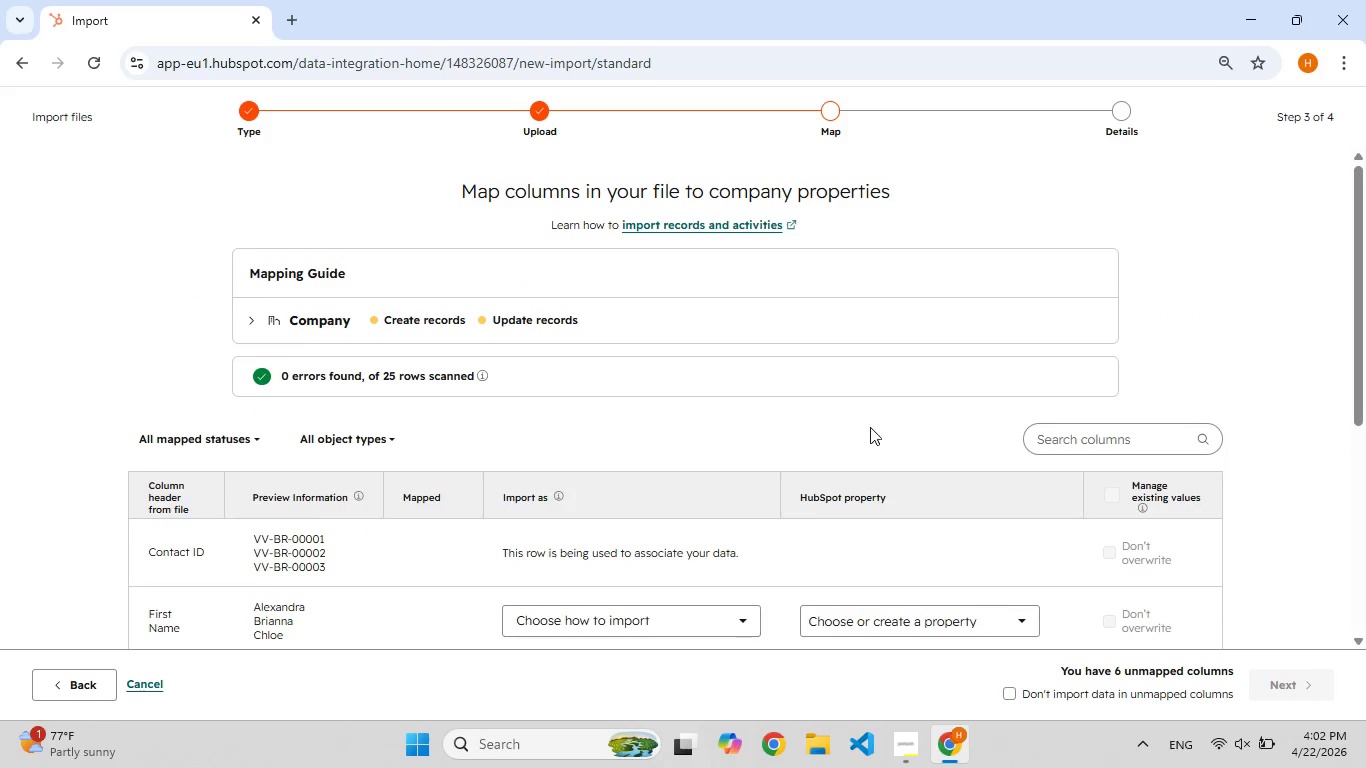 
scroll: coordinate [877, 432], scroll_direction: down, amount: 11.0
 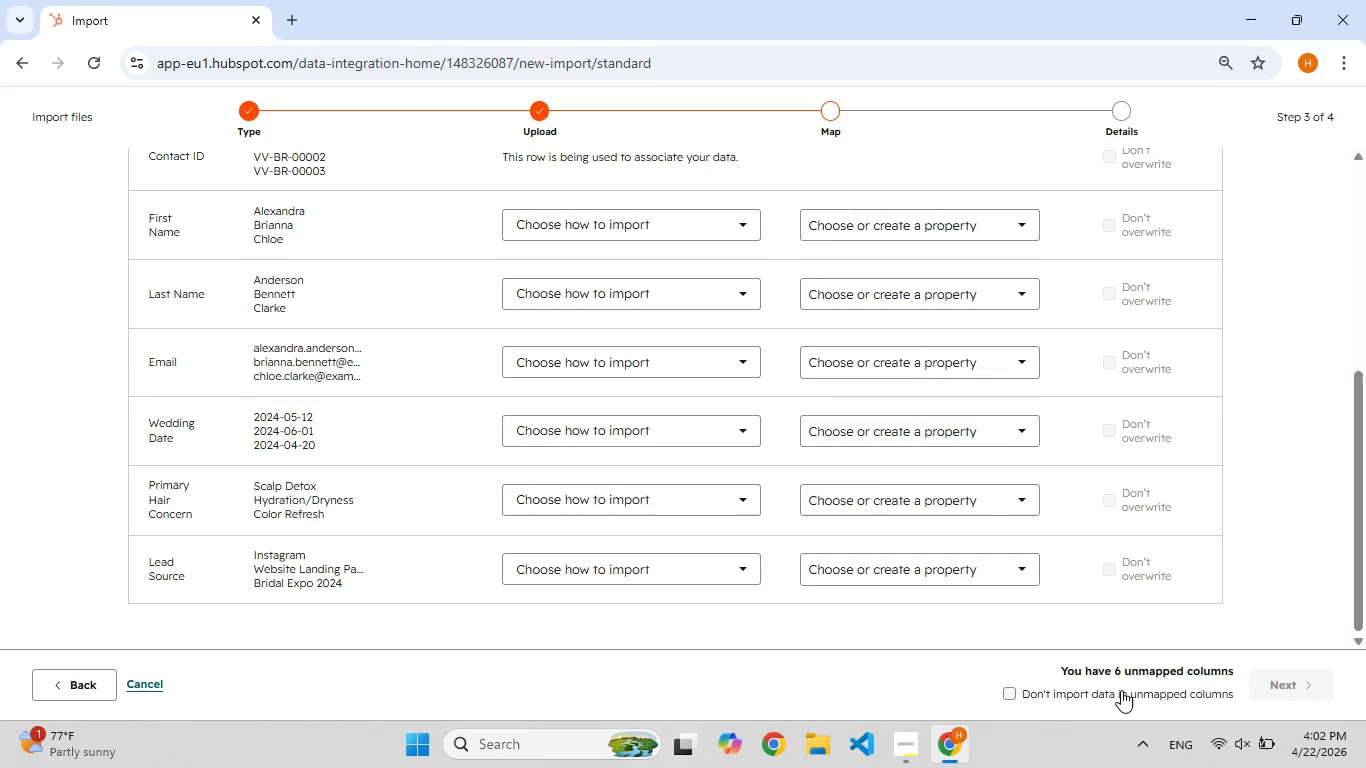 
left_click([1106, 697])
 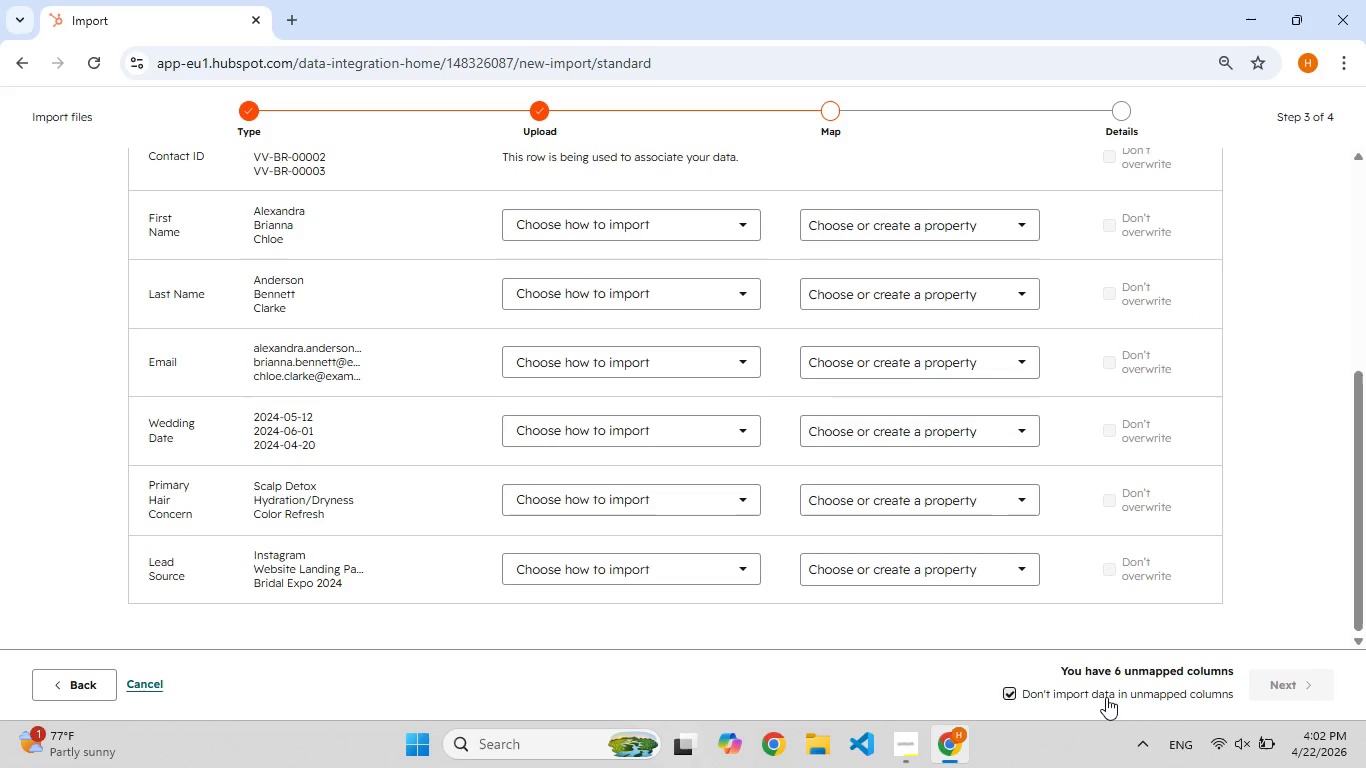 
left_click([1106, 697])
 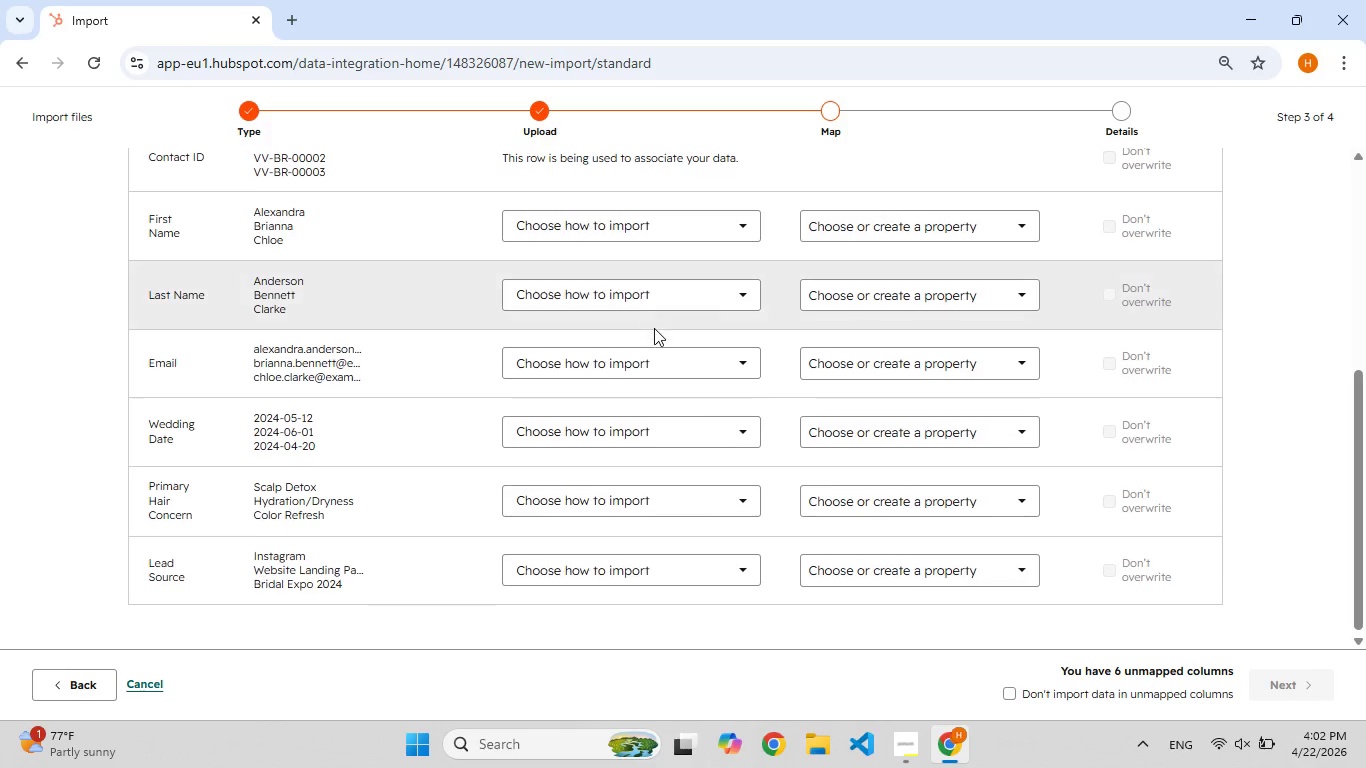 
scroll: coordinate [653, 347], scroll_direction: up, amount: 6.0
 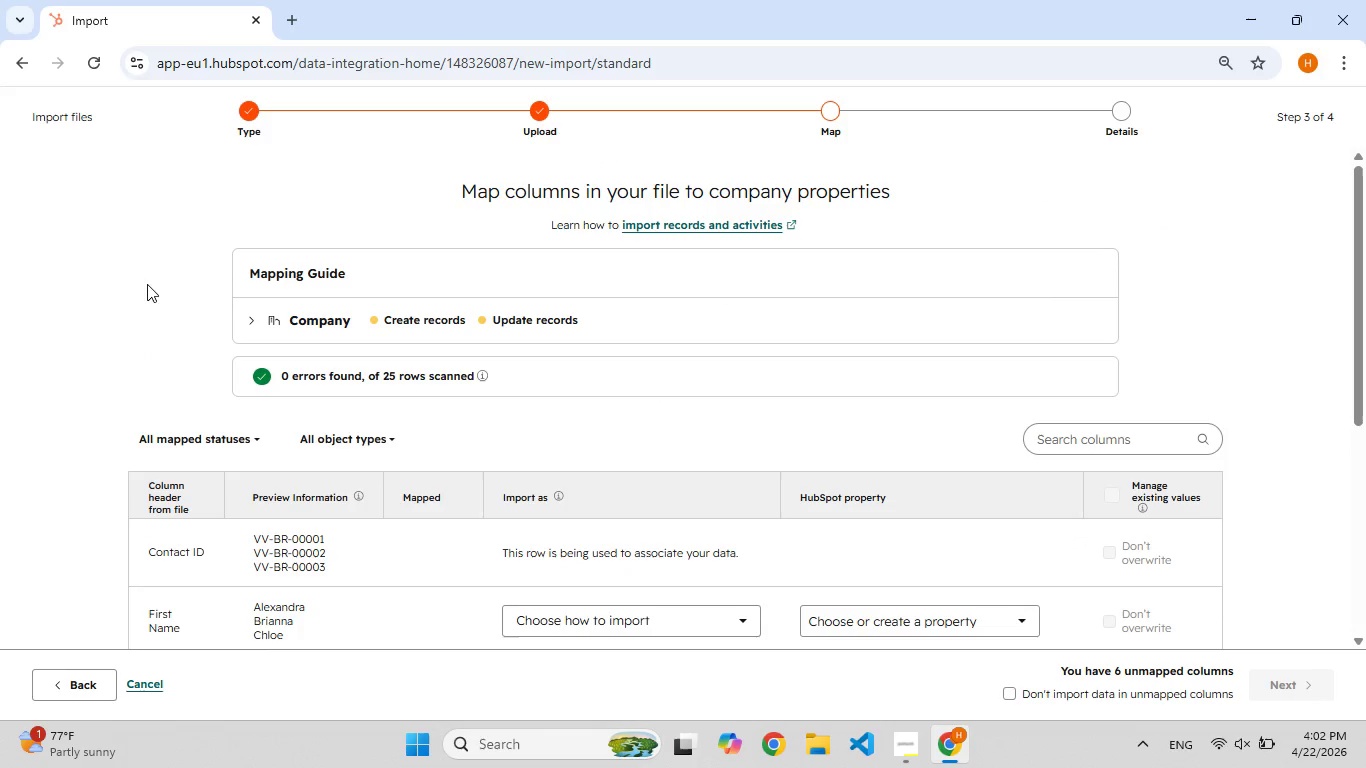 
left_click([260, 321])
 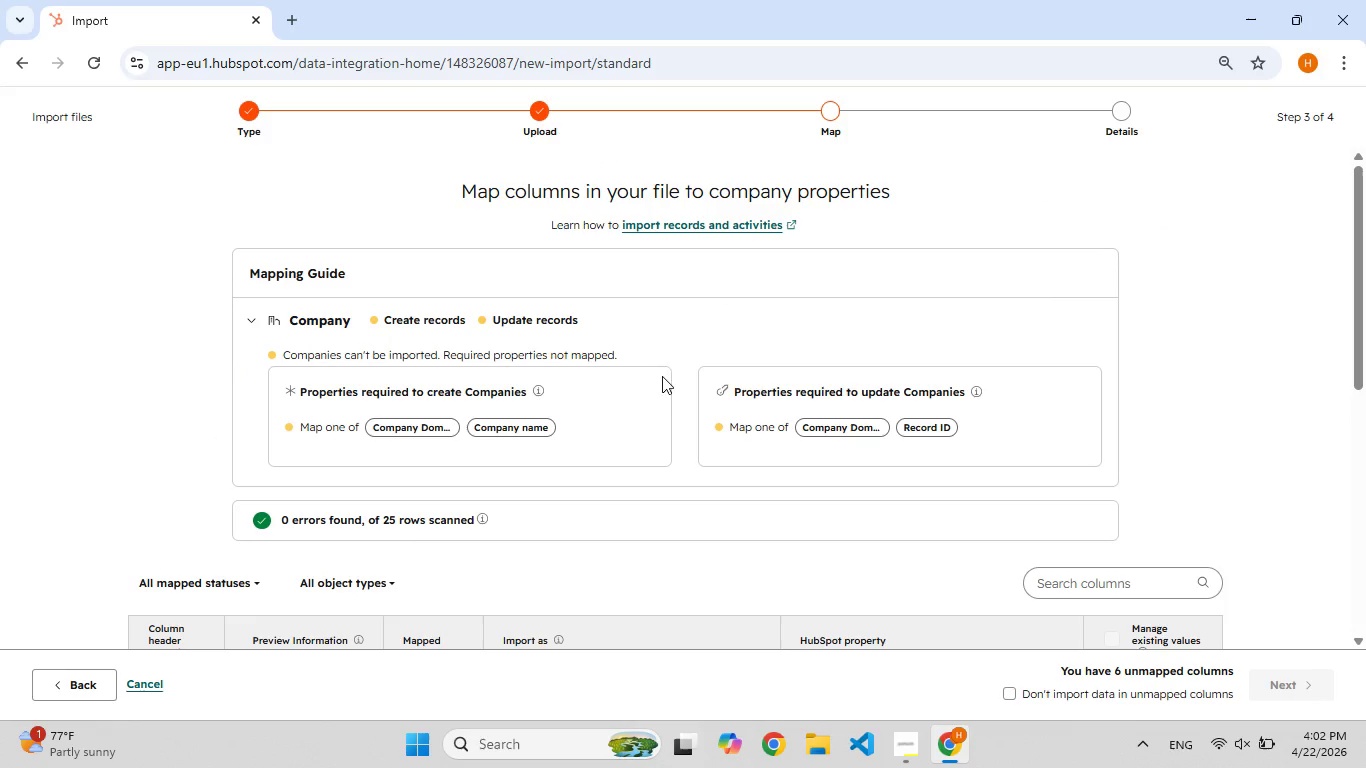 
mouse_move([791, 415])
 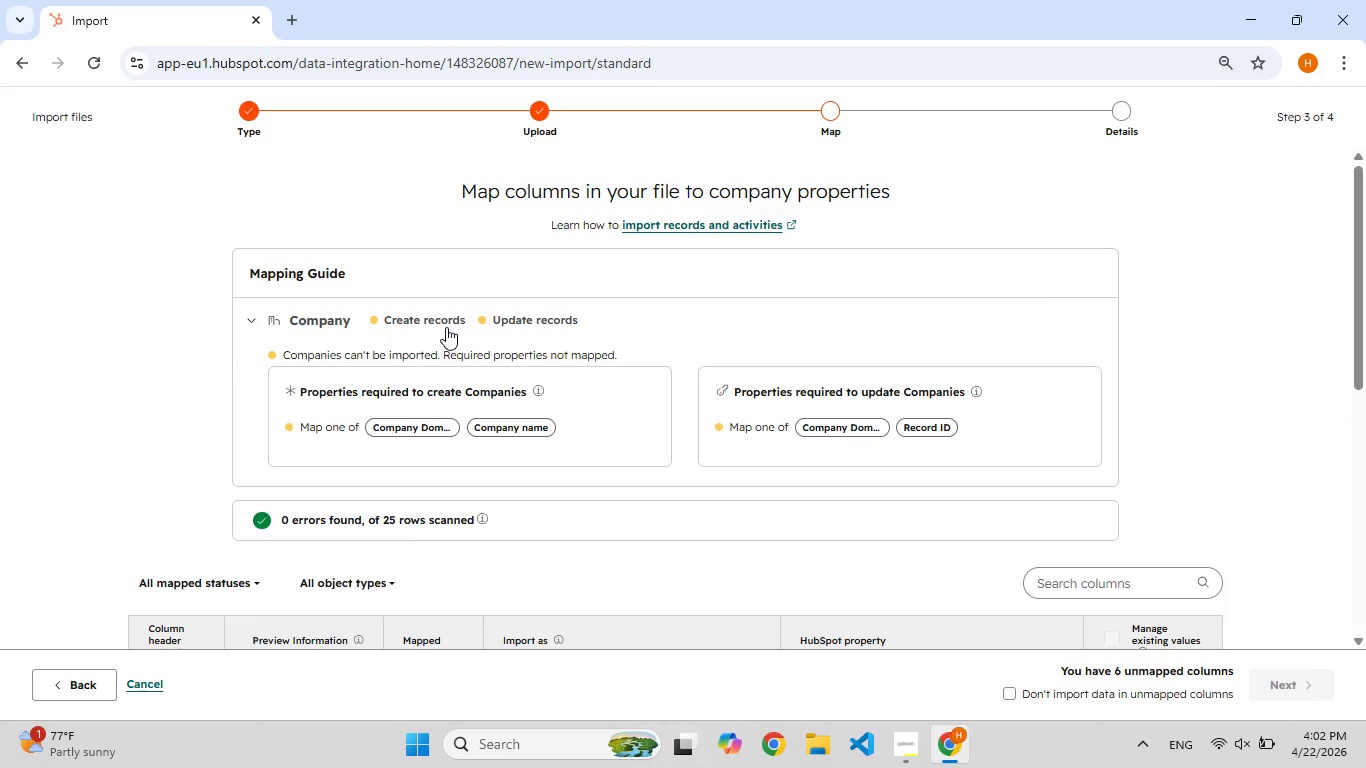 
left_click([446, 327])
 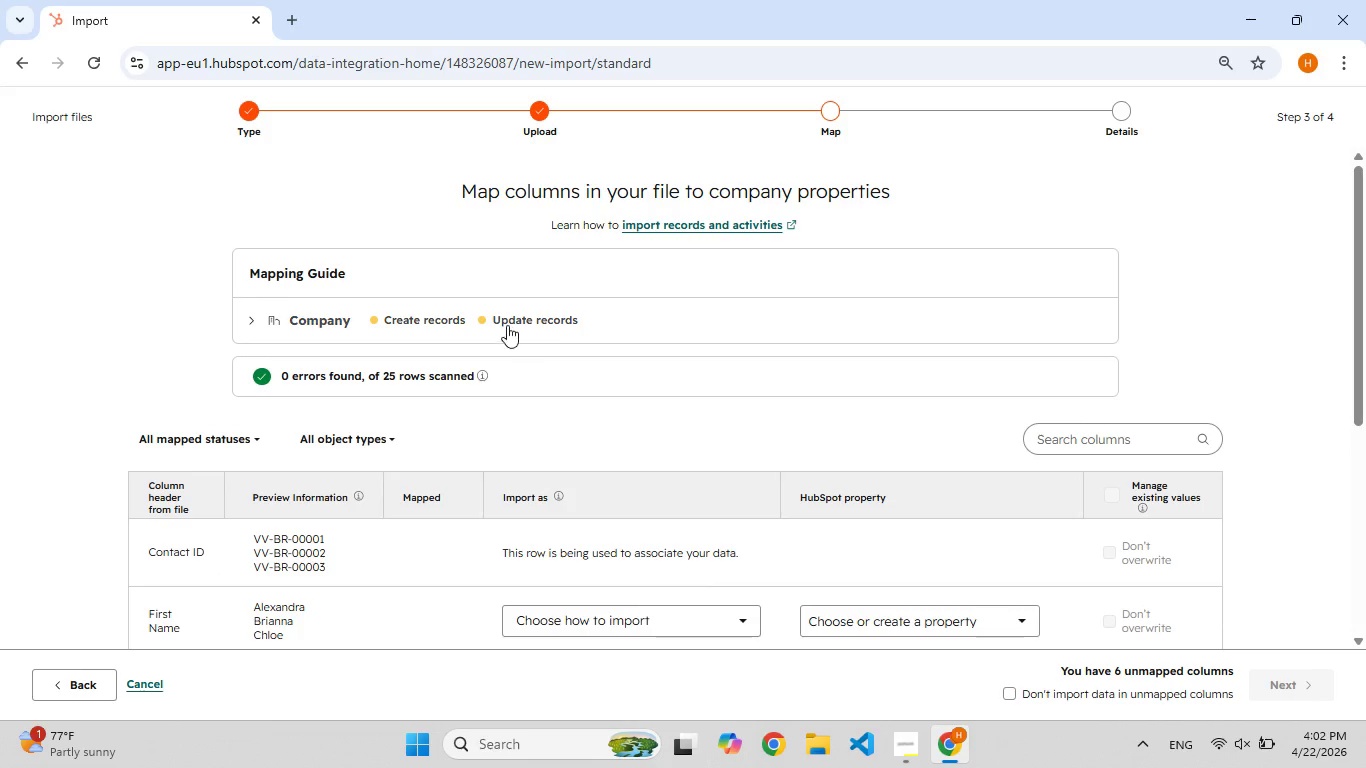 
left_click([507, 325])
 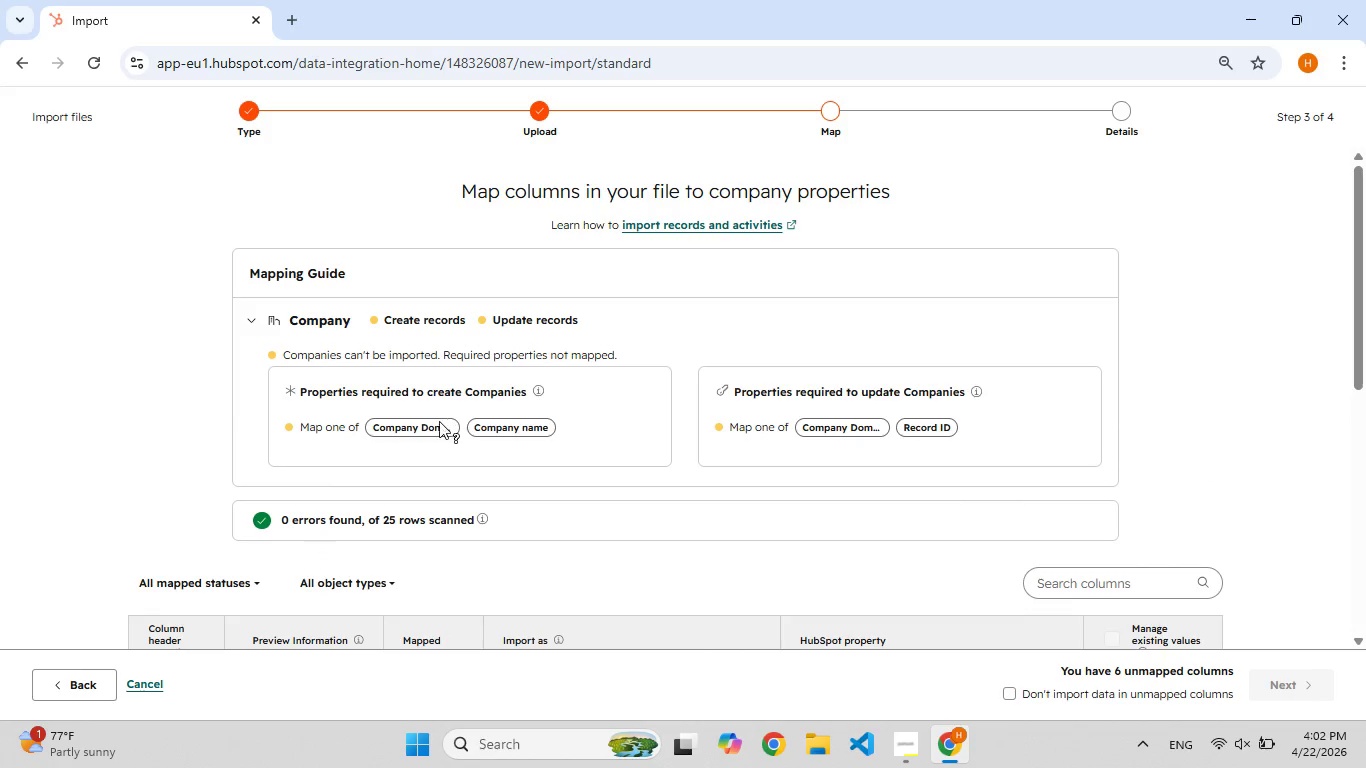 
left_click([436, 429])
 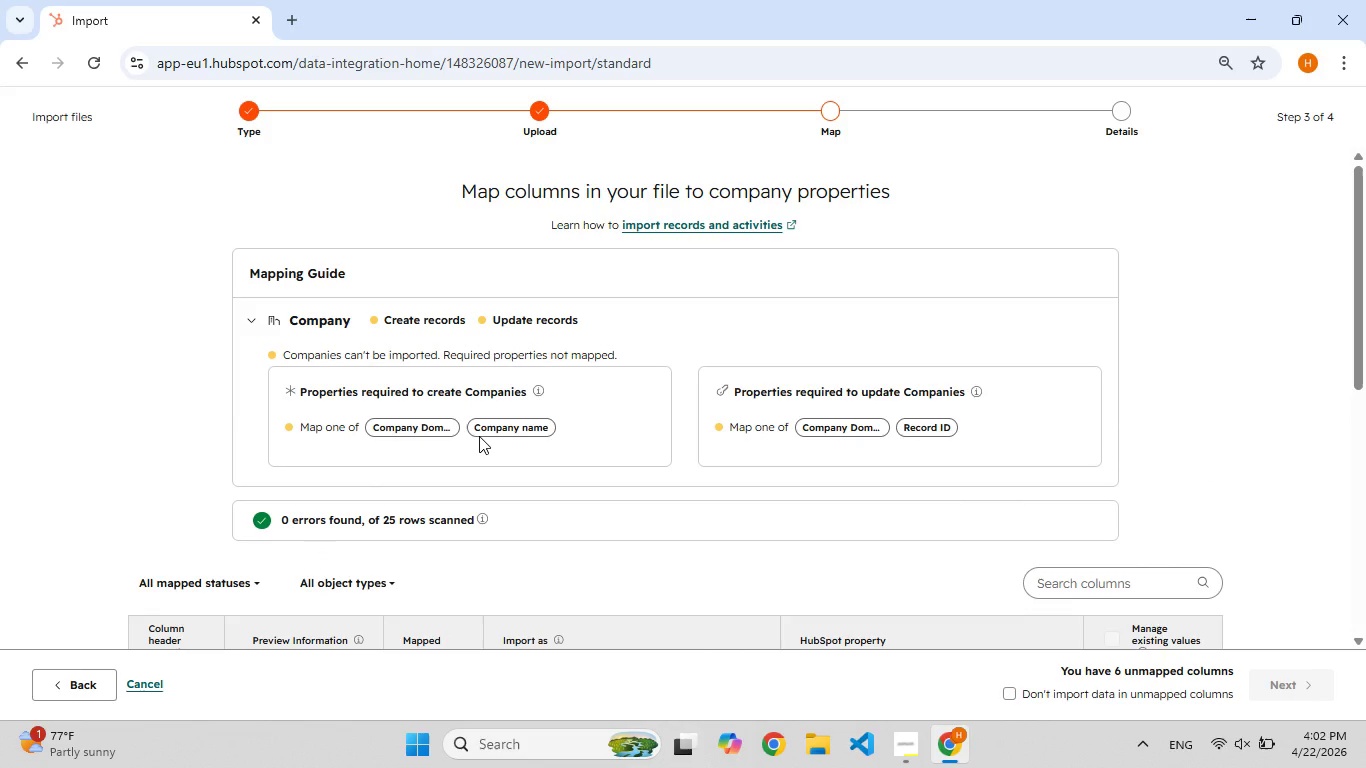 
left_click([479, 436])
 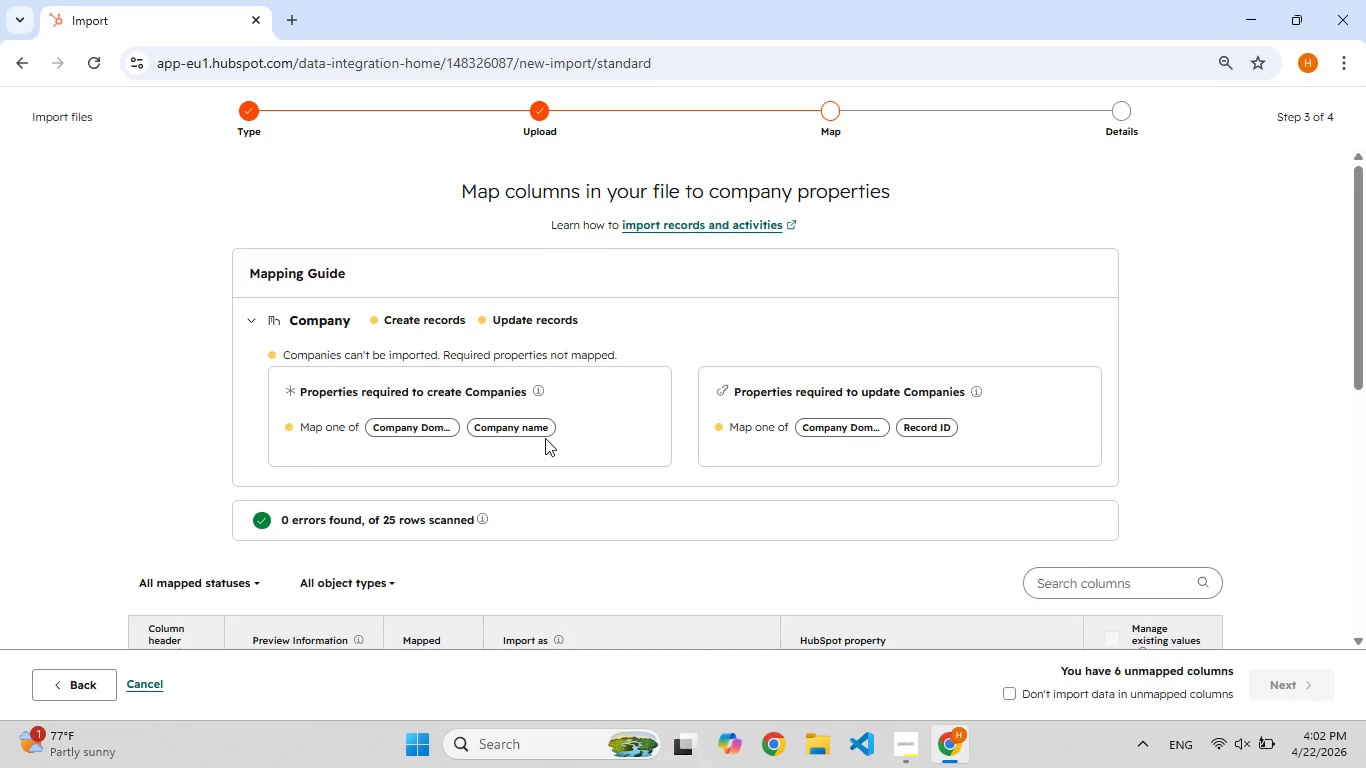 
scroll: coordinate [668, 430], scroll_direction: down, amount: 11.0
 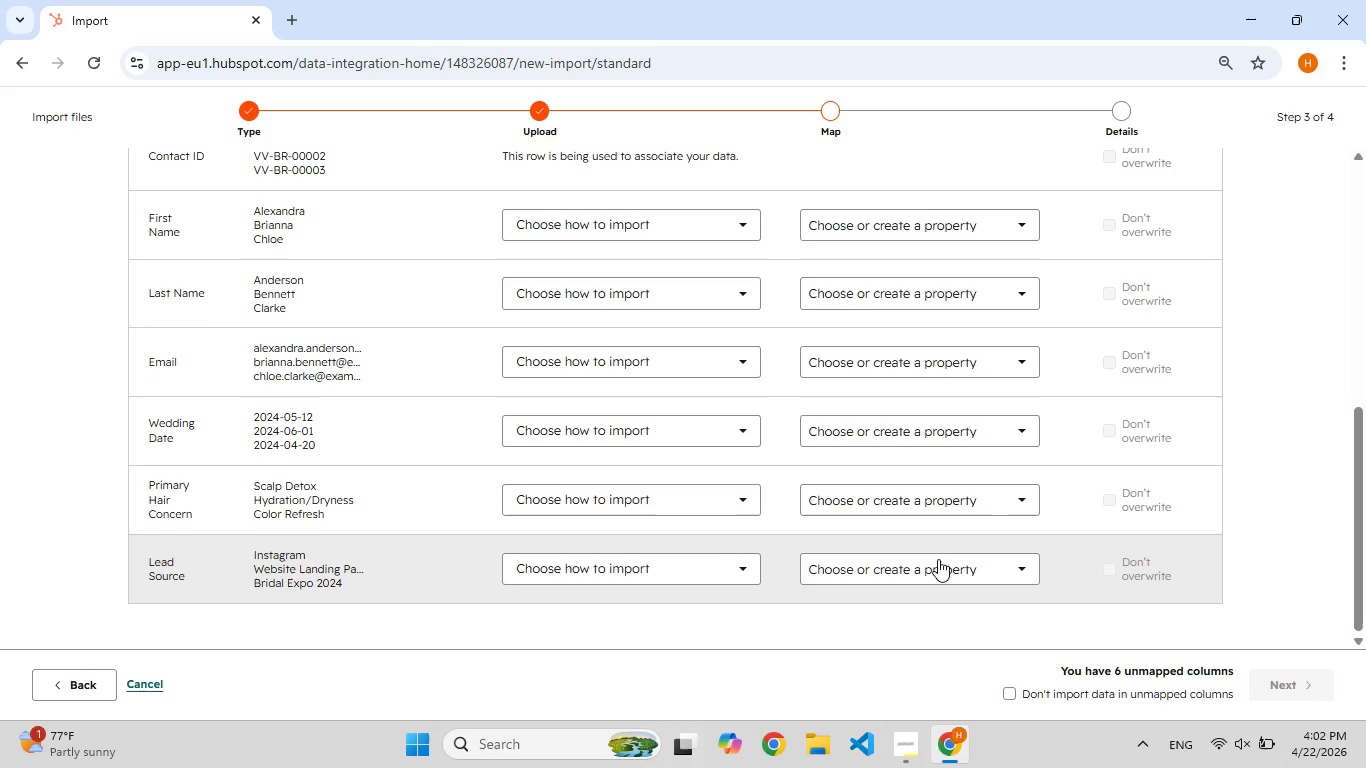 
left_click([941, 569])
 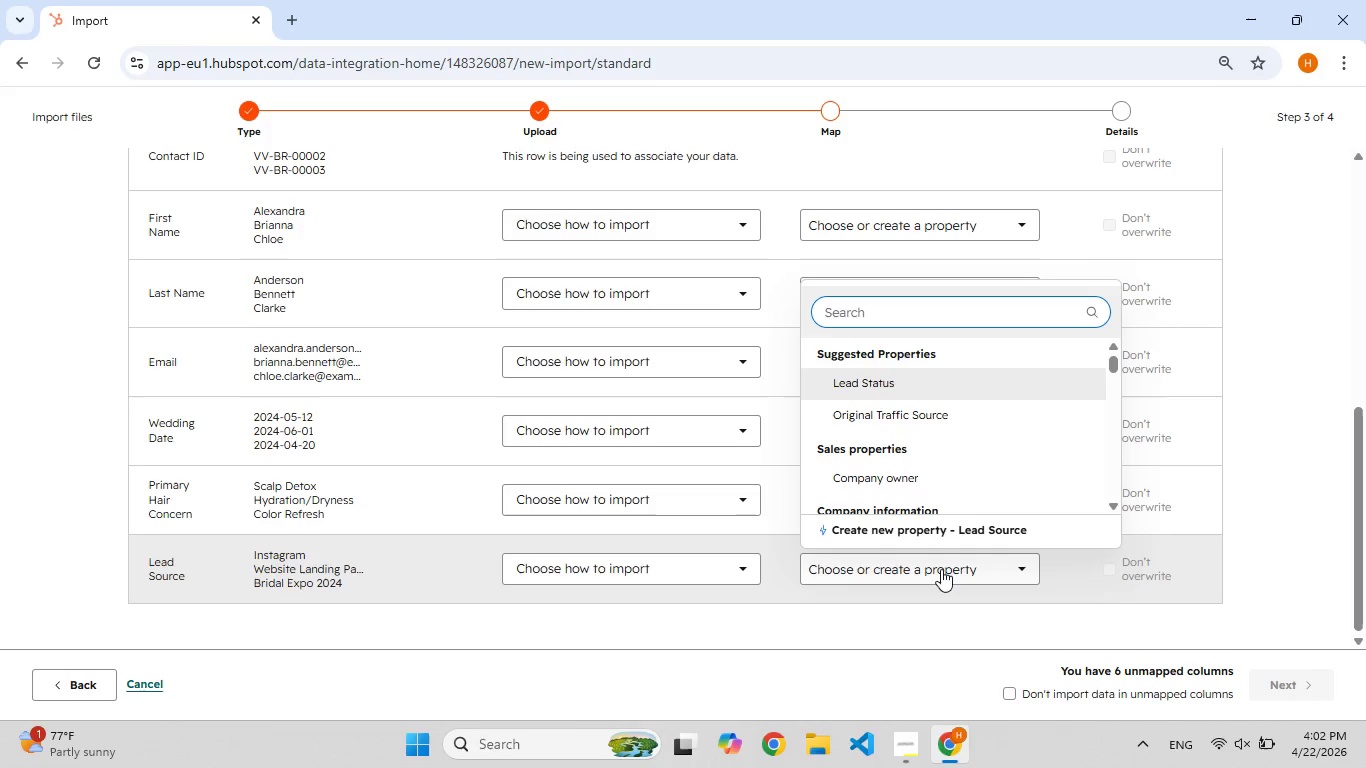 
scroll: coordinate [895, 437], scroll_direction: down, amount: 7.0
 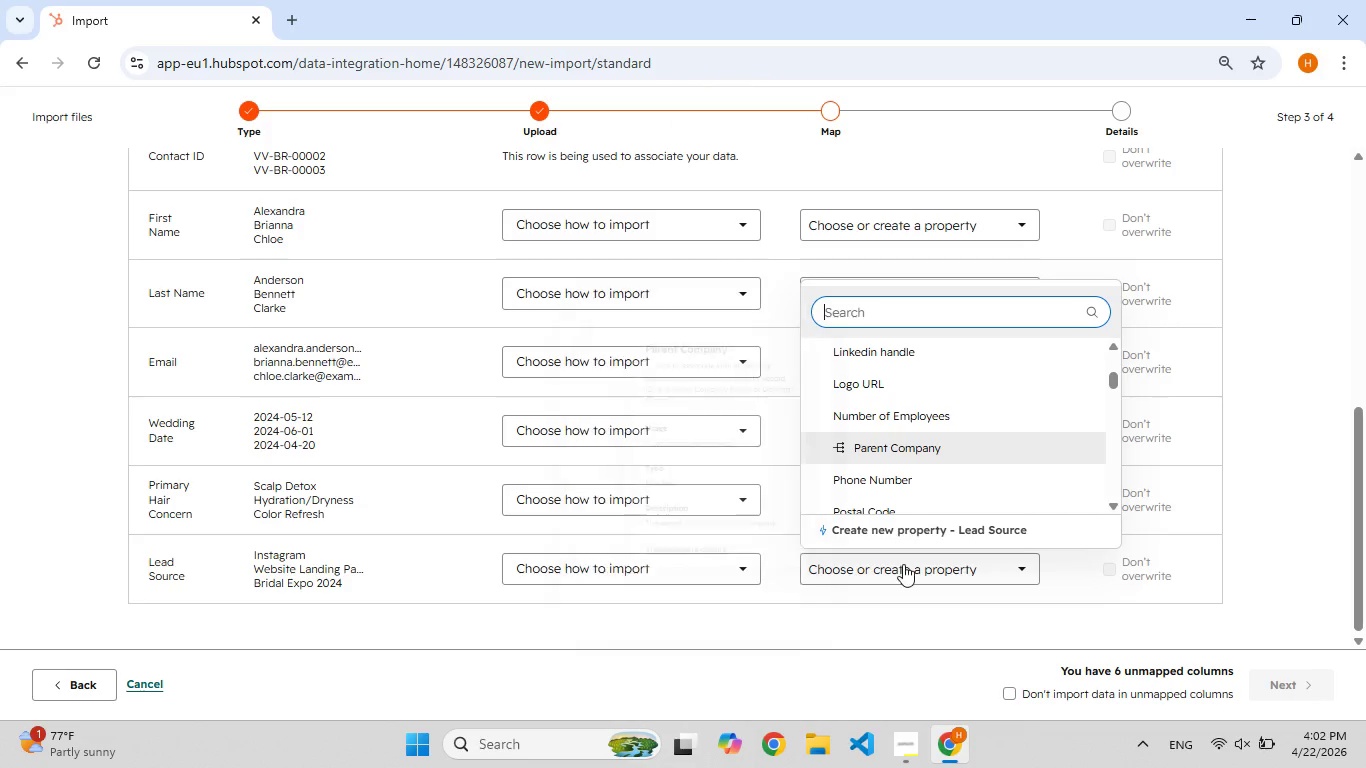 
left_click([903, 566])
 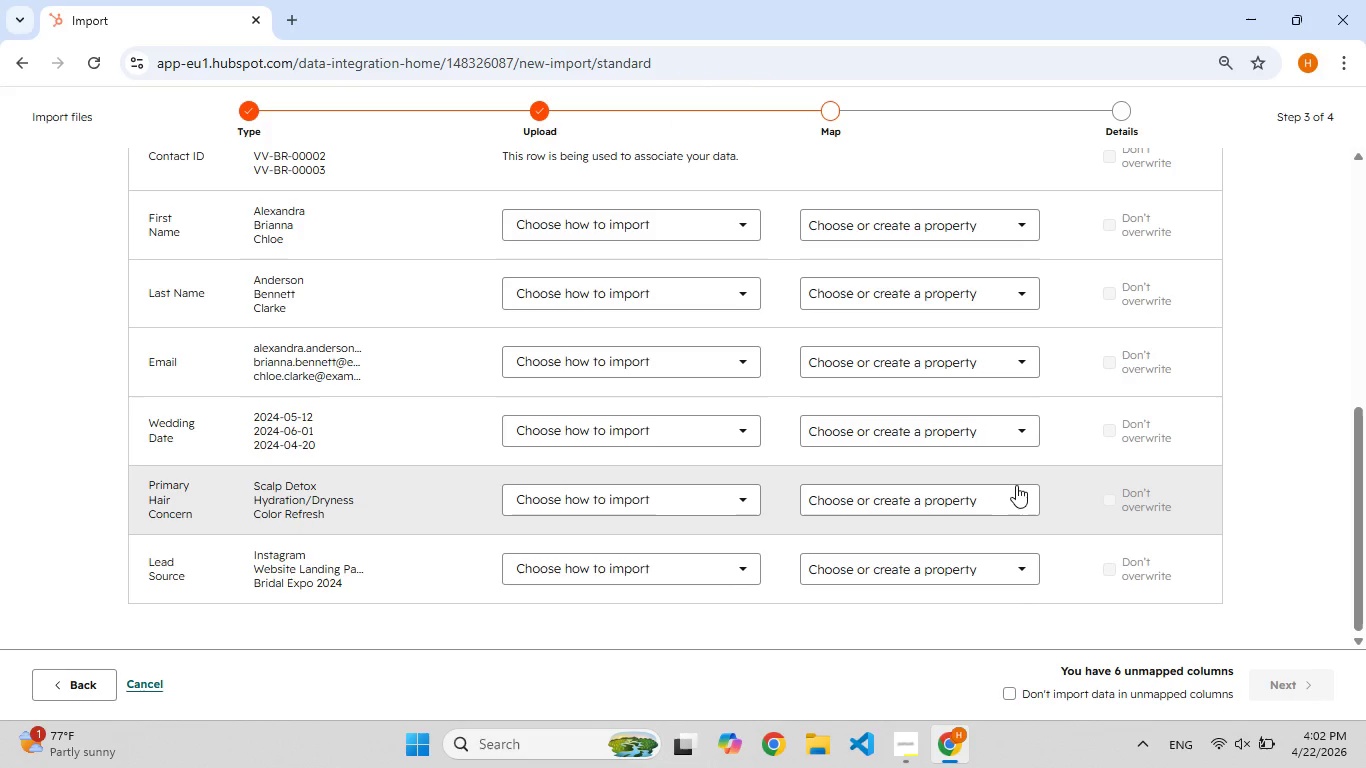 
scroll: coordinate [1016, 485], scroll_direction: down, amount: 4.0
 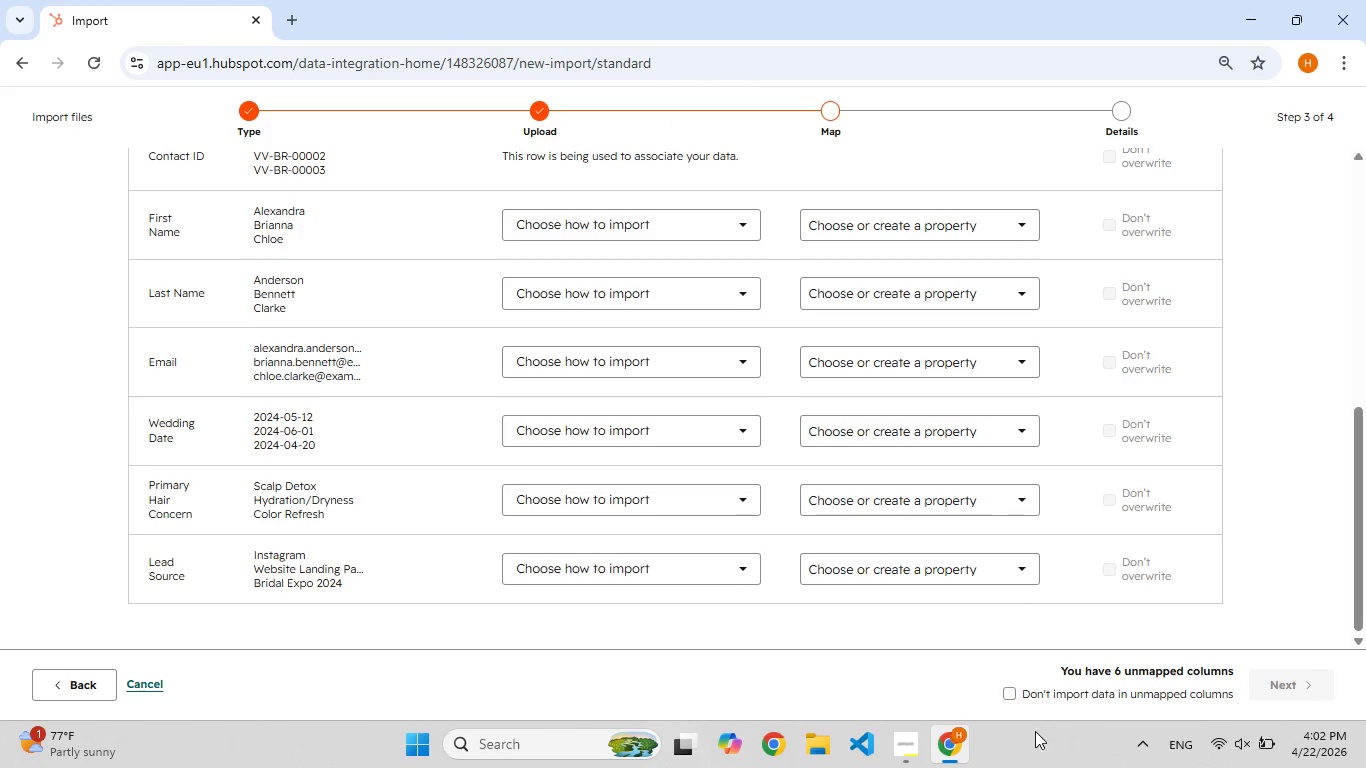 
left_click([1014, 688])
 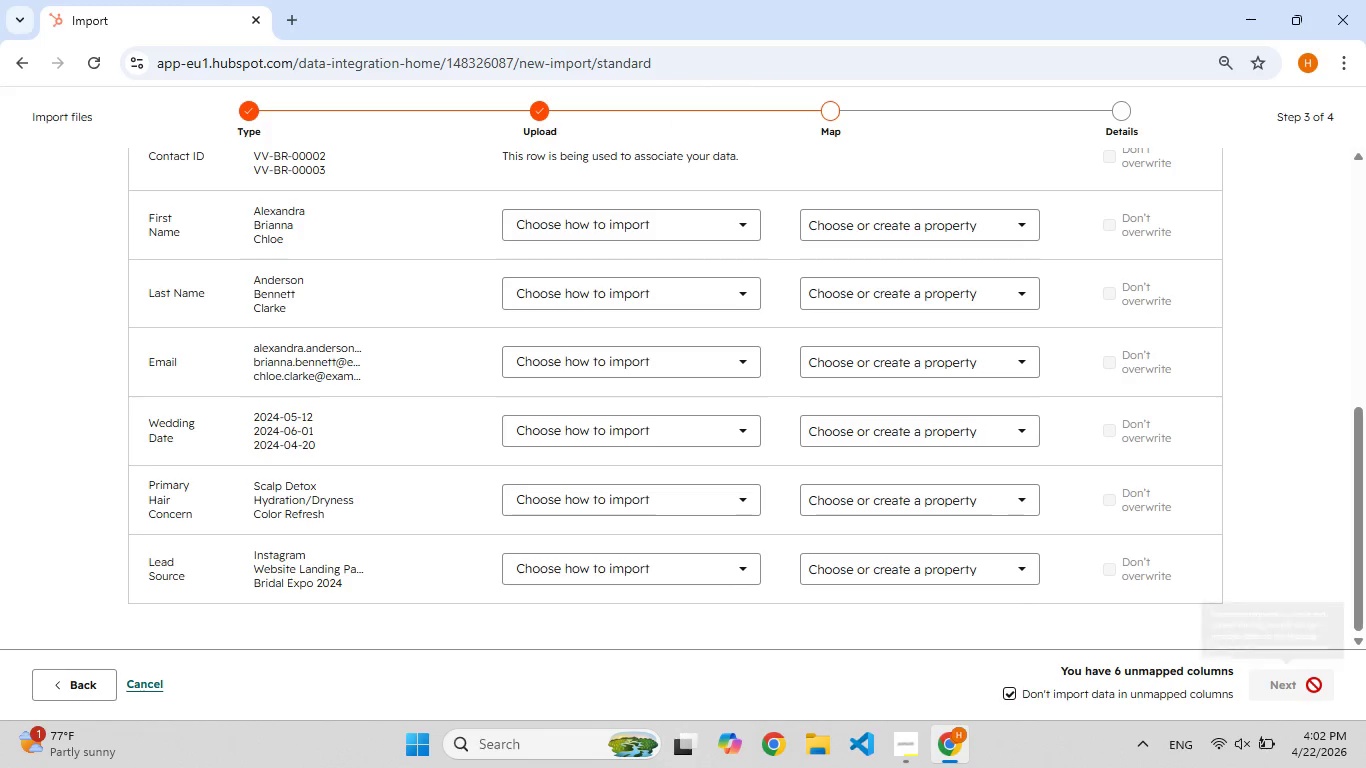 
double_click([1314, 685])
 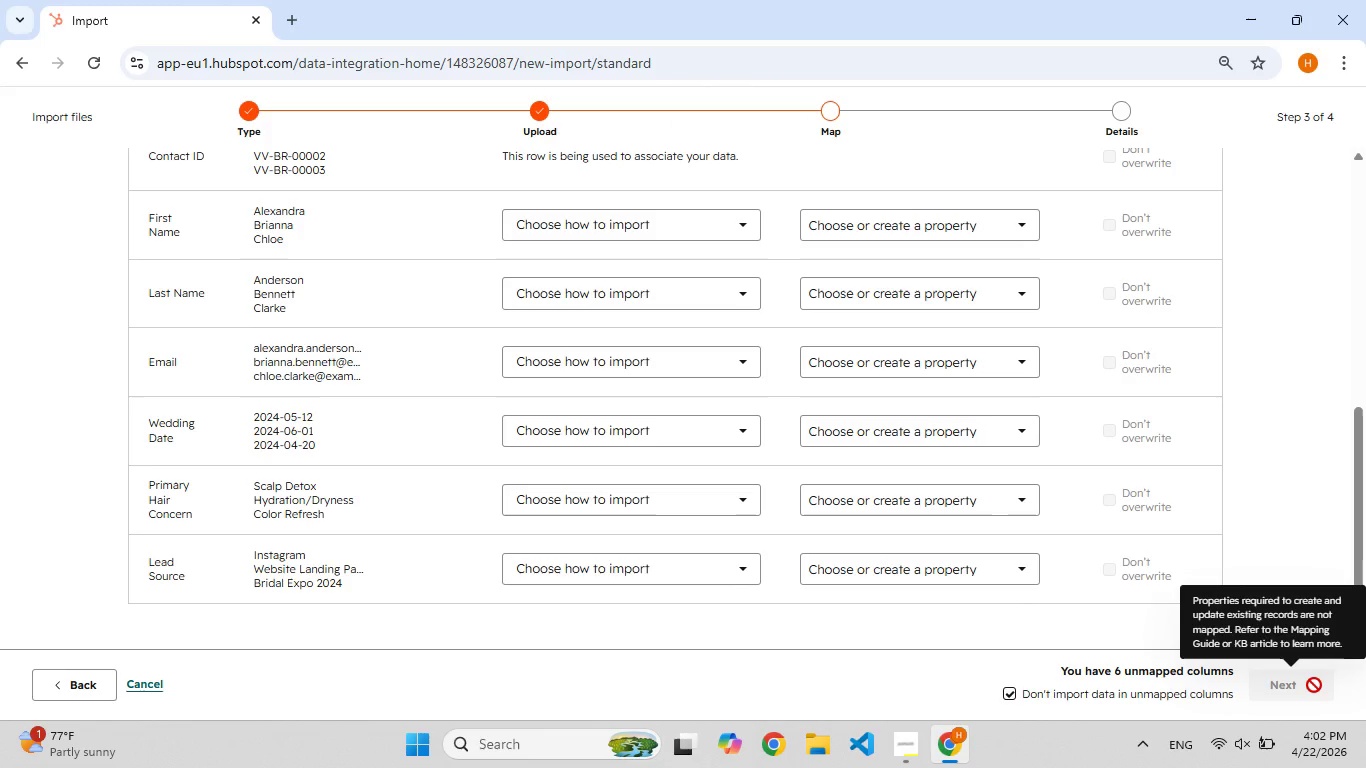 
triple_click([1314, 685])
 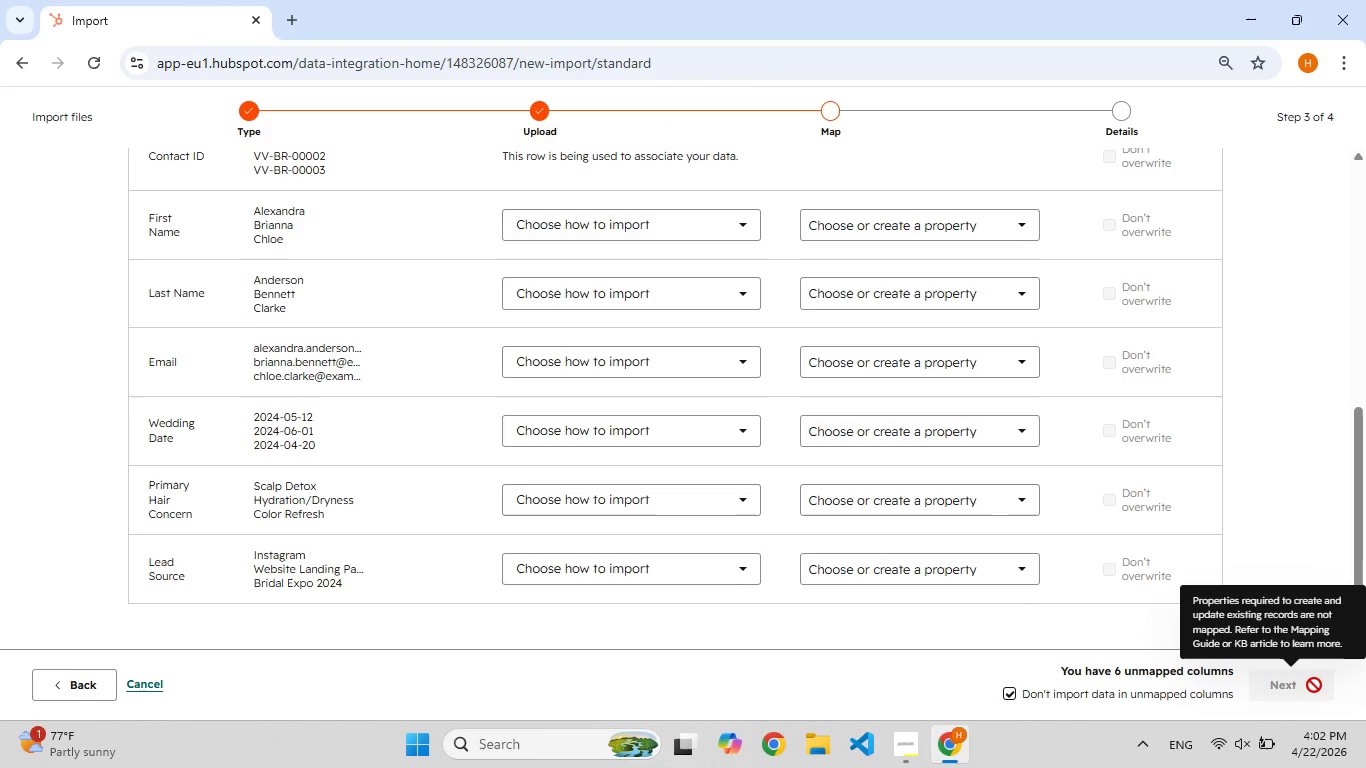 
triple_click([1314, 685])
 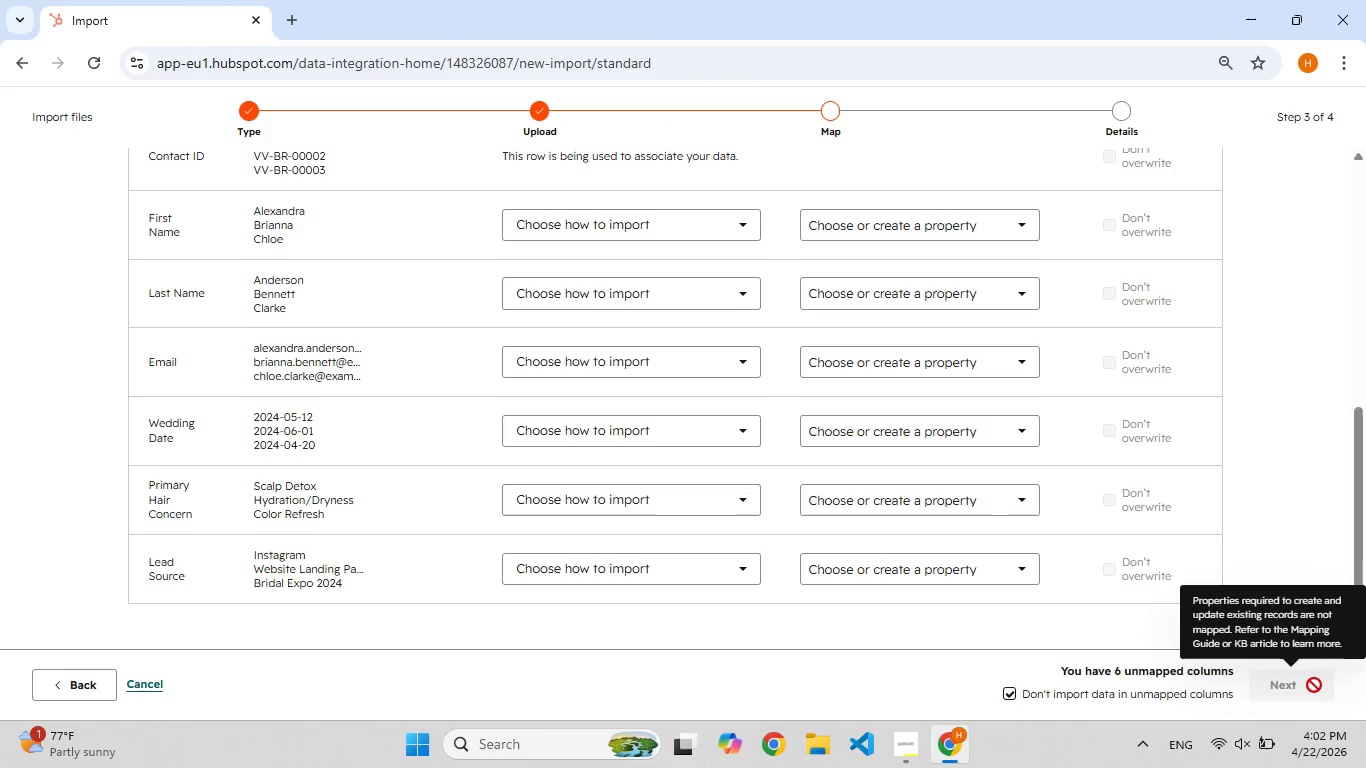 
triple_click([1314, 685])
 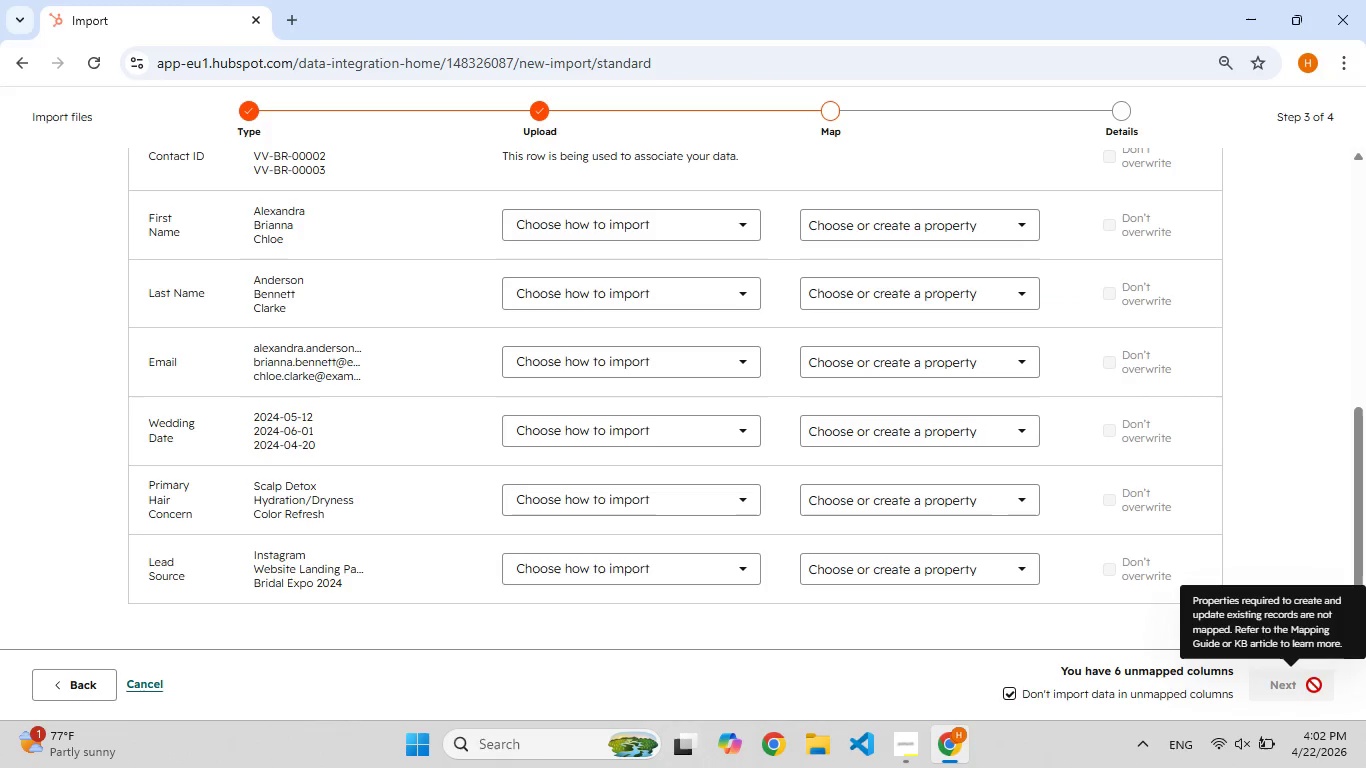 
triple_click([1314, 685])
 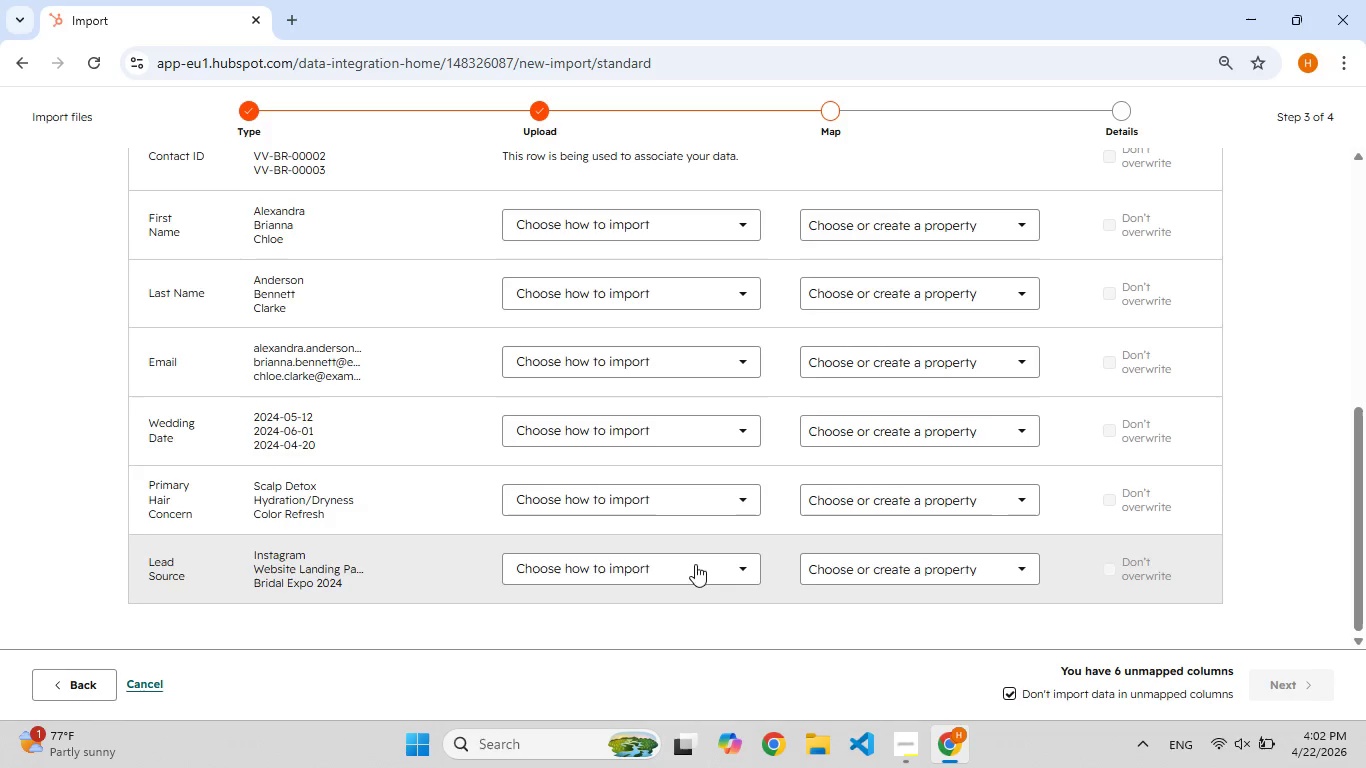 
scroll: coordinate [679, 558], scroll_direction: down, amount: 2.0
 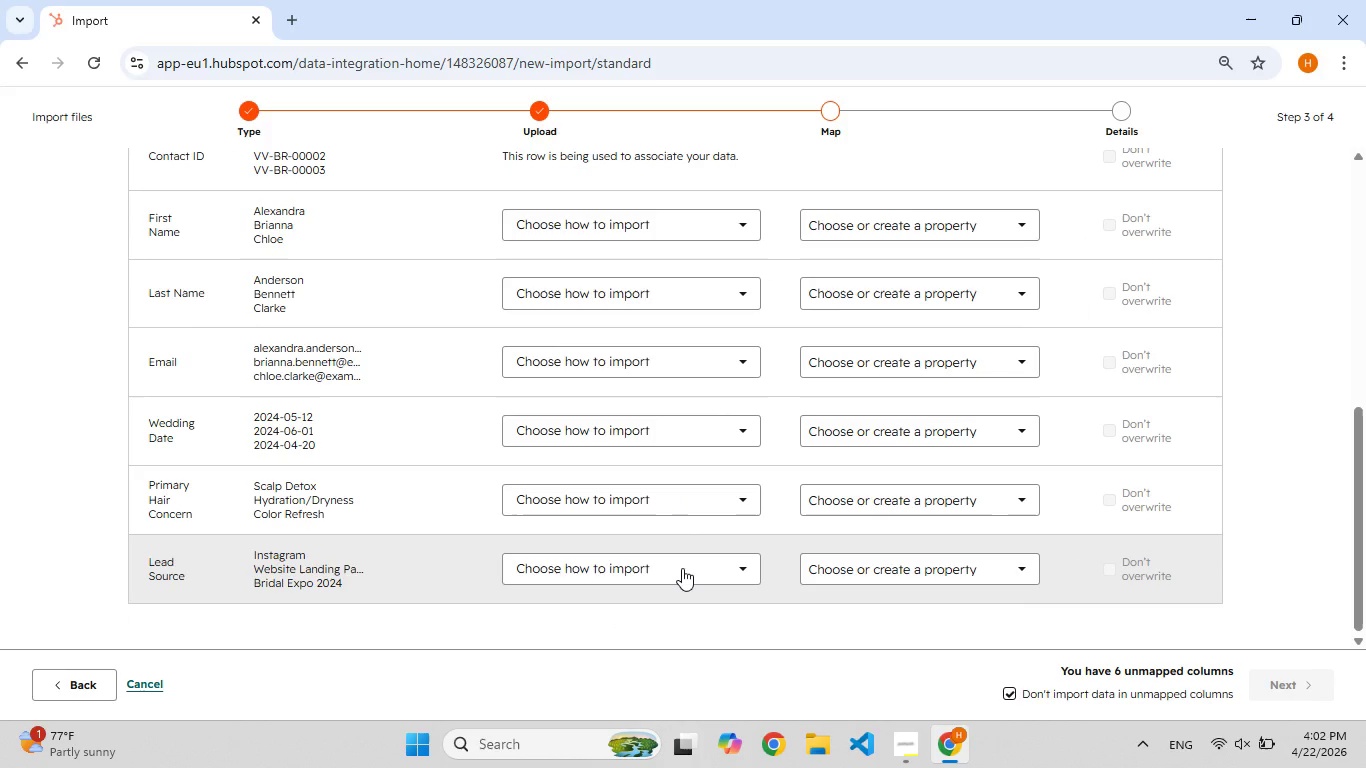 
scroll: coordinate [682, 568], scroll_direction: up, amount: 10.0
 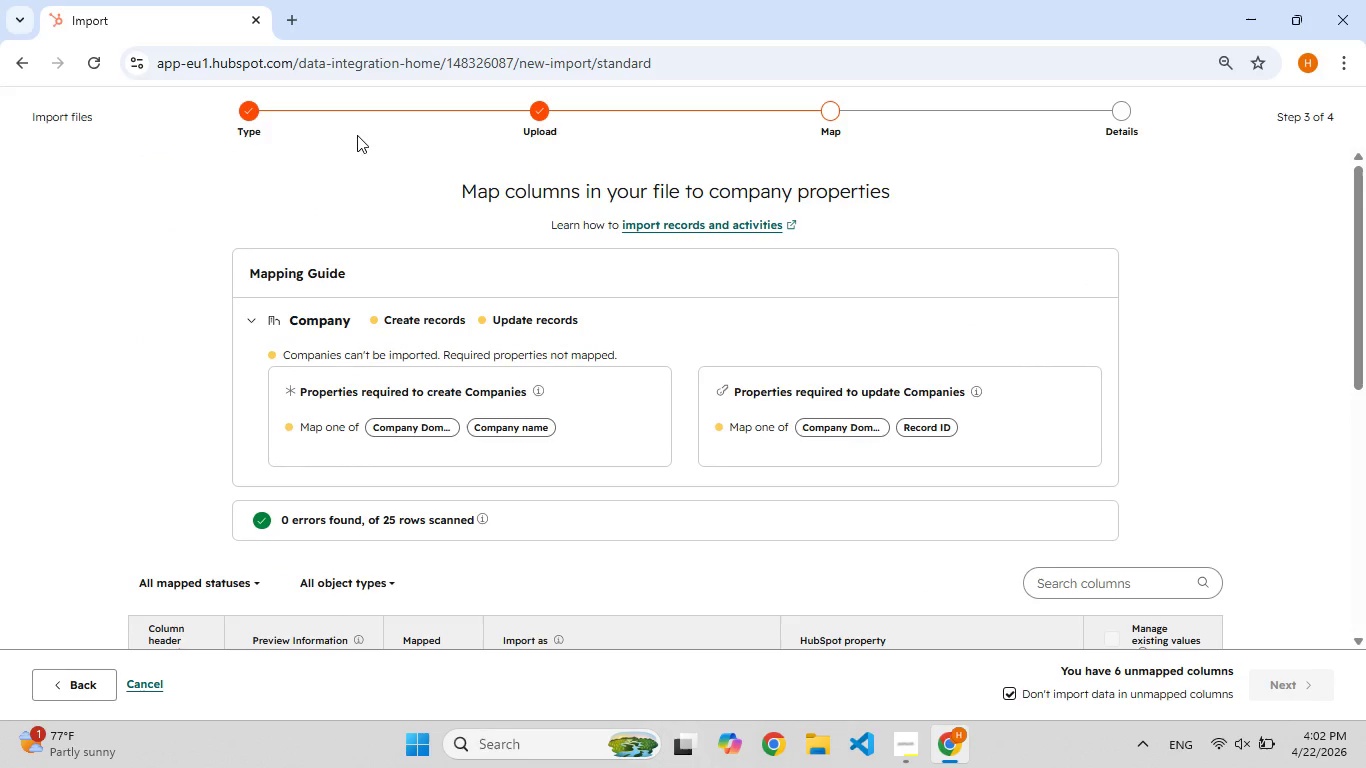 
wait(6.01)
 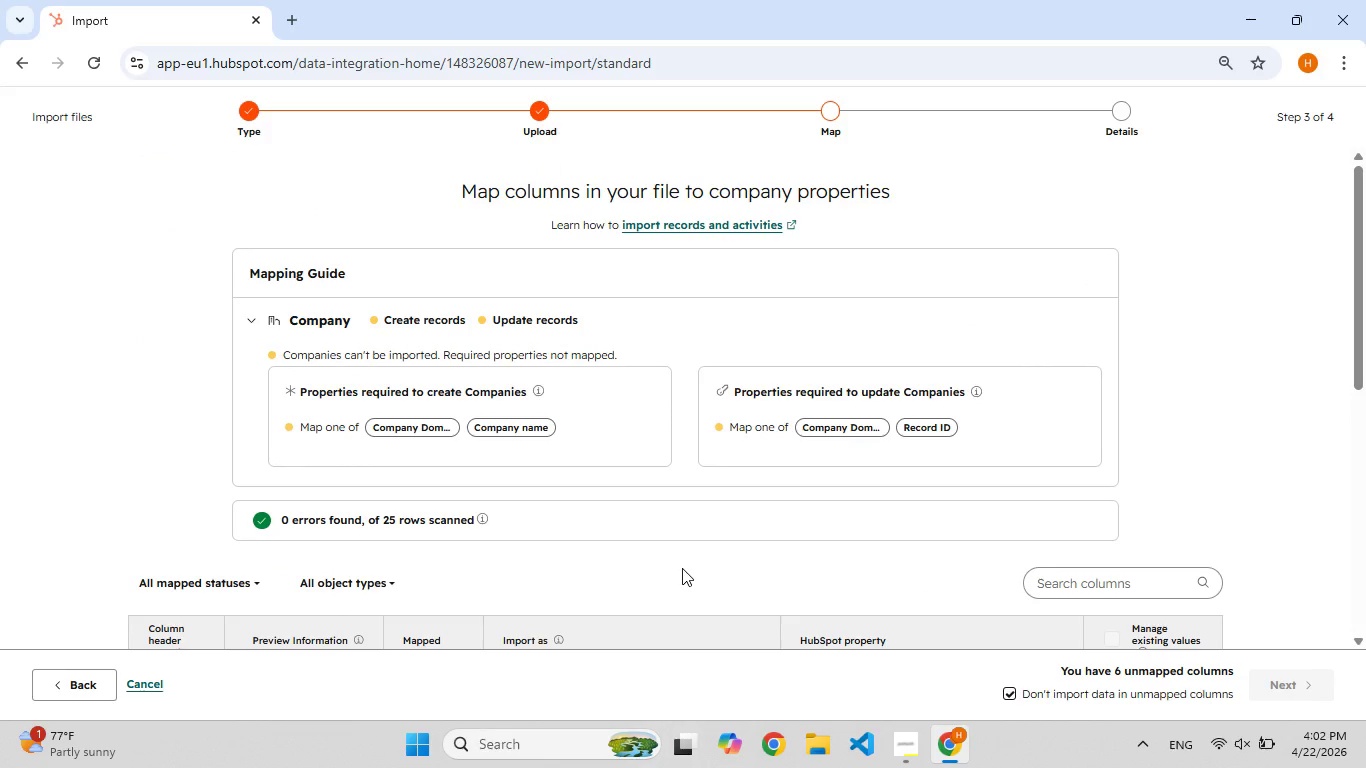 
double_click([823, 127])
 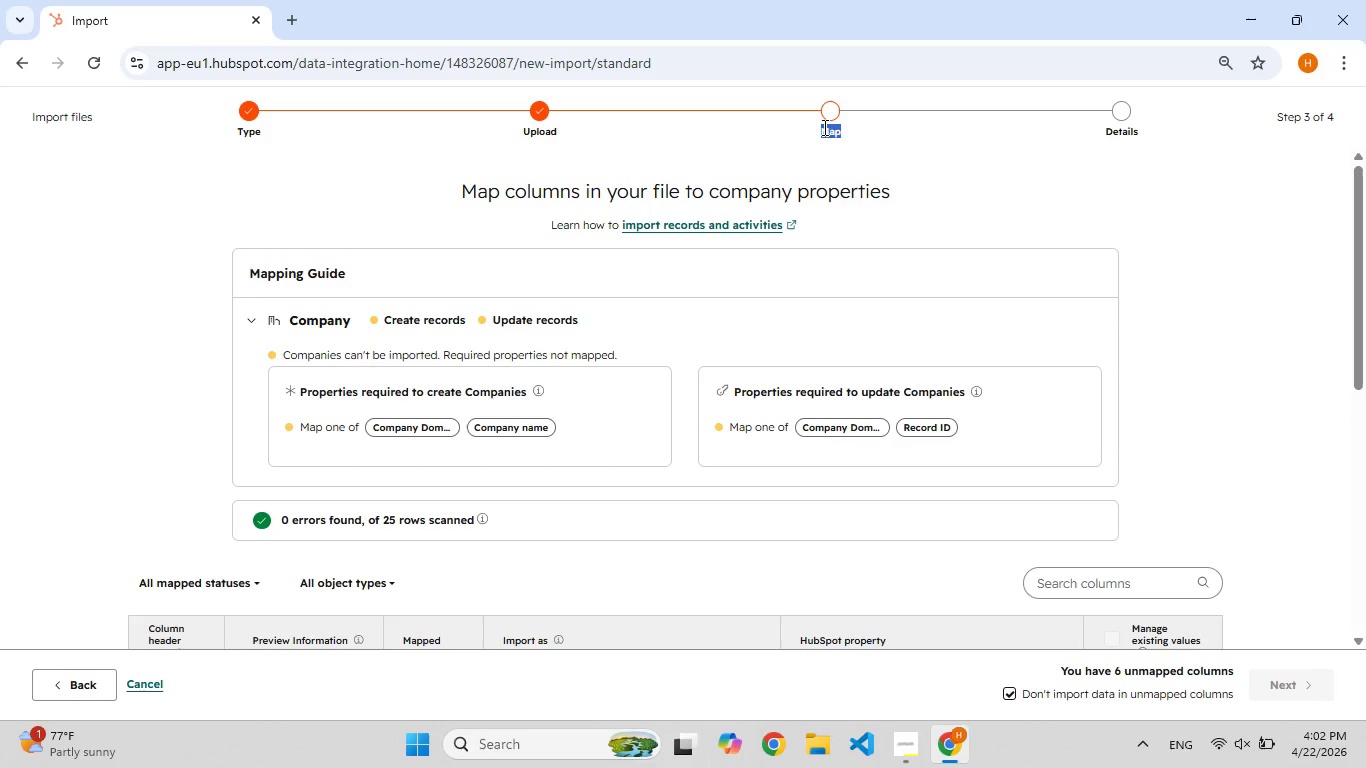 
triple_click([823, 127])
 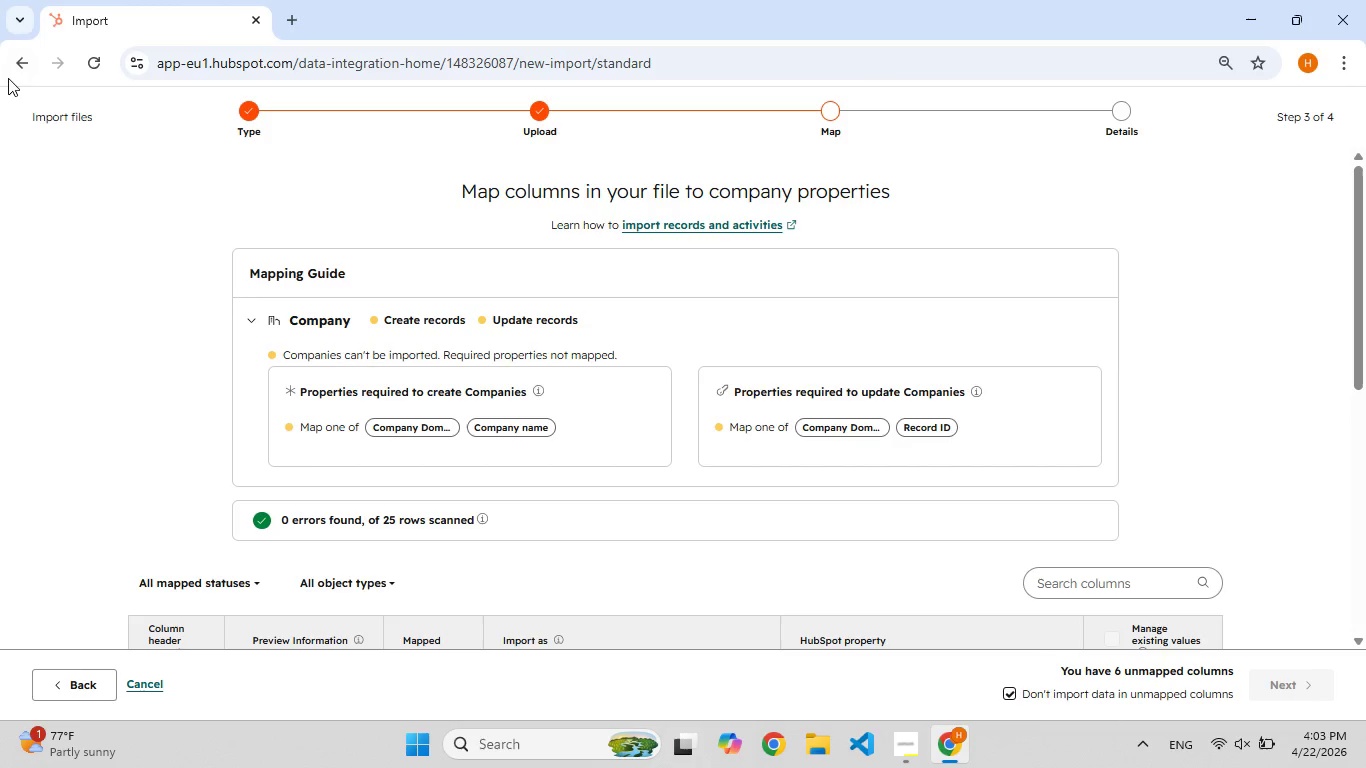 
double_click([19, 66])
 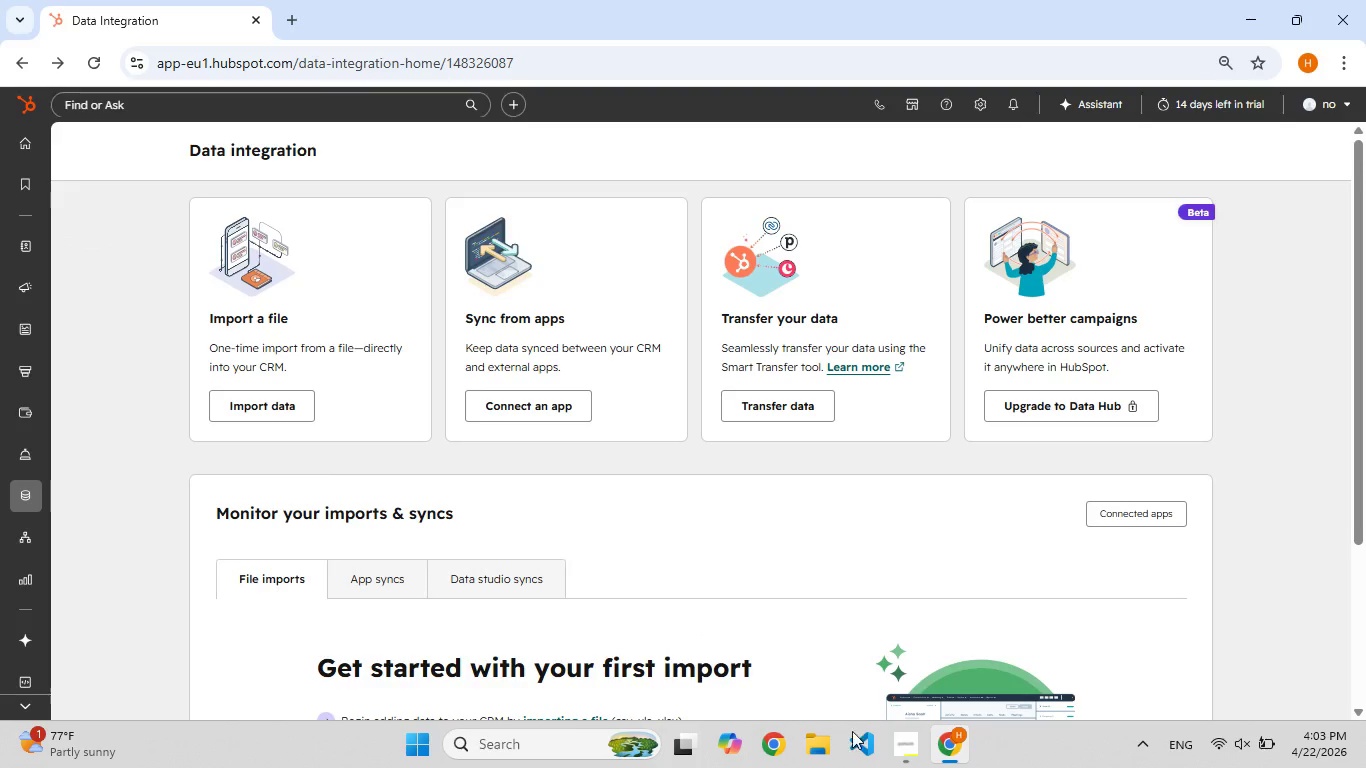 
left_click([897, 764])